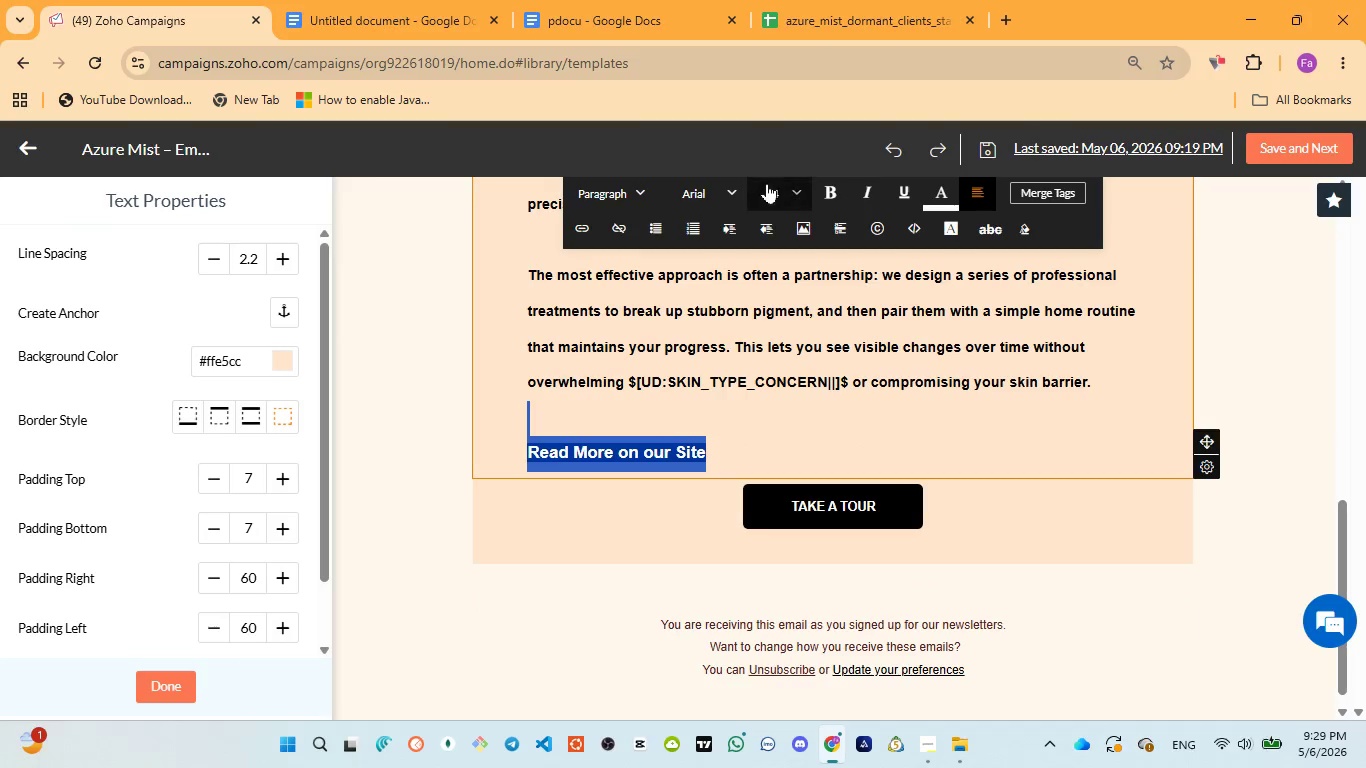 
left_click([774, 185])
 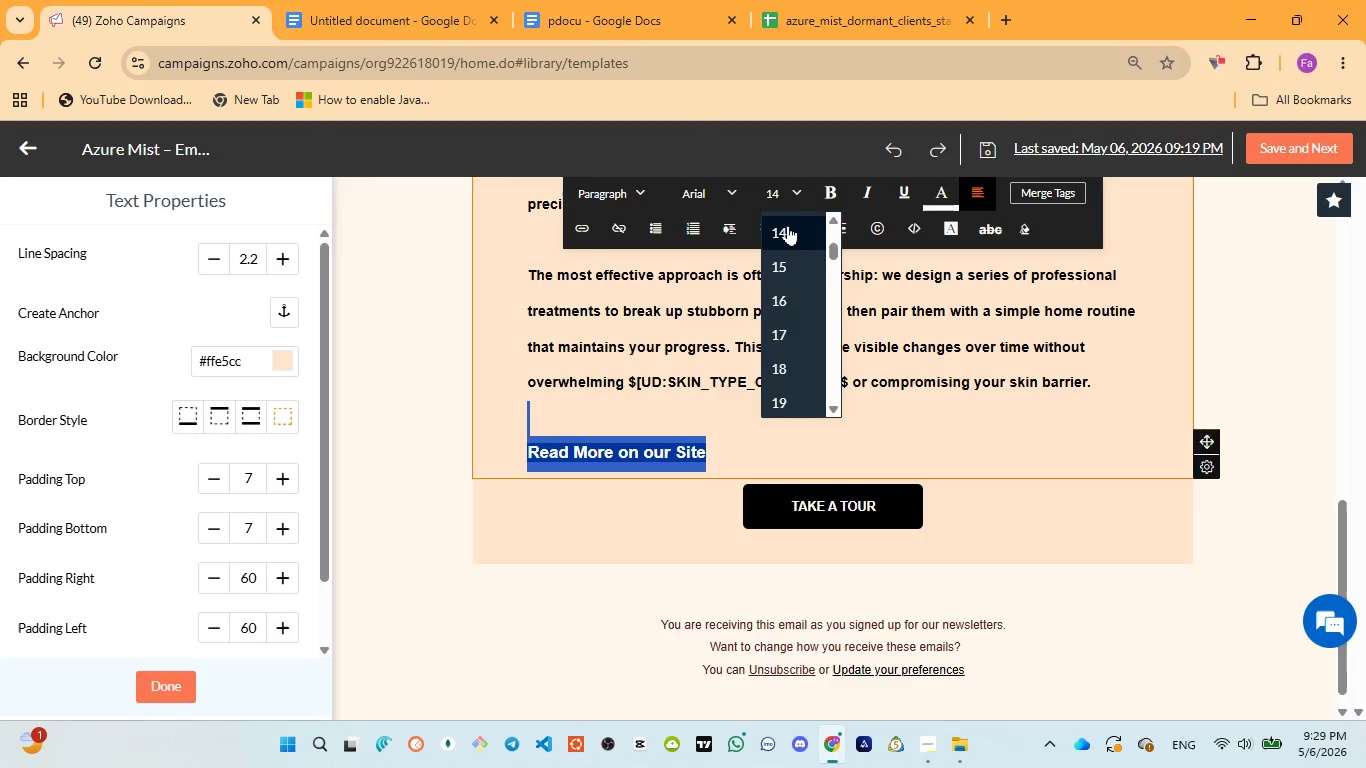 
scroll: coordinate [788, 225], scroll_direction: up, amount: 1.0
 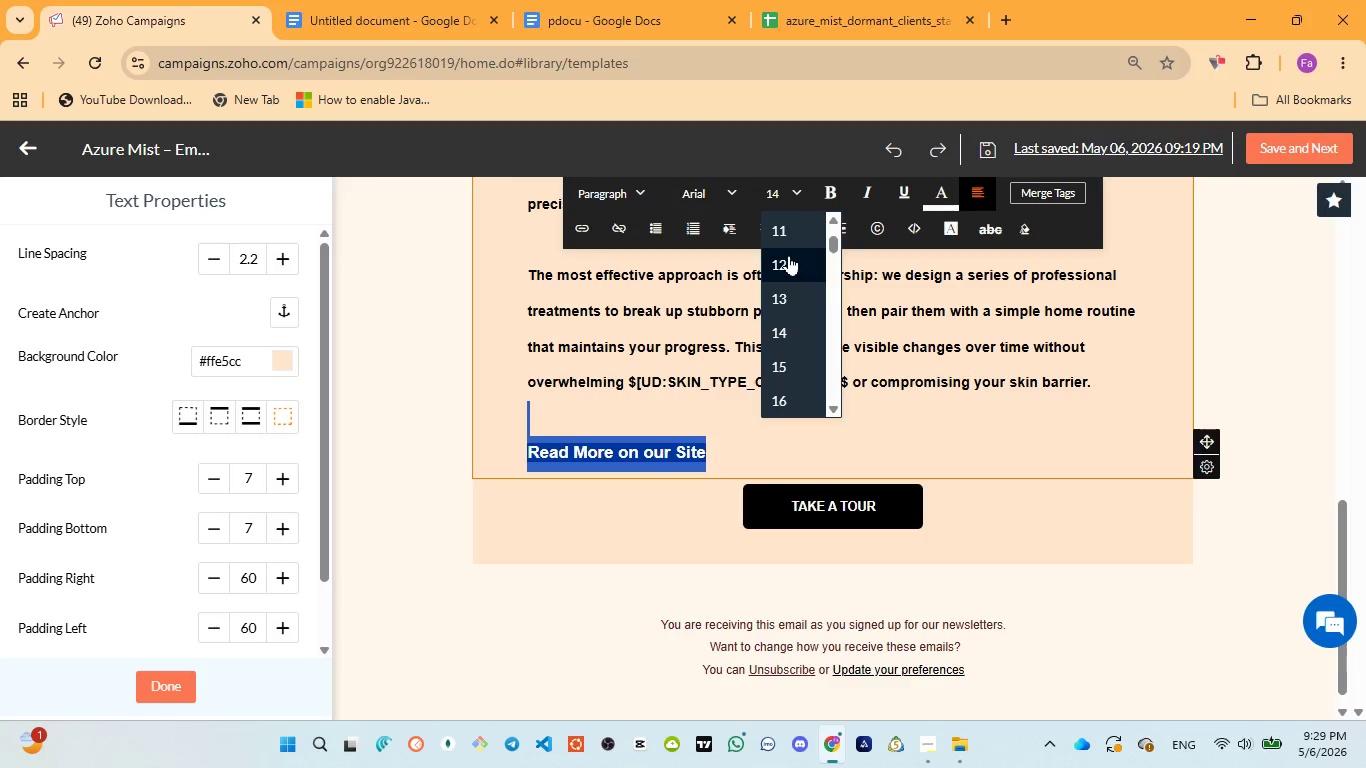 
left_click([789, 255])
 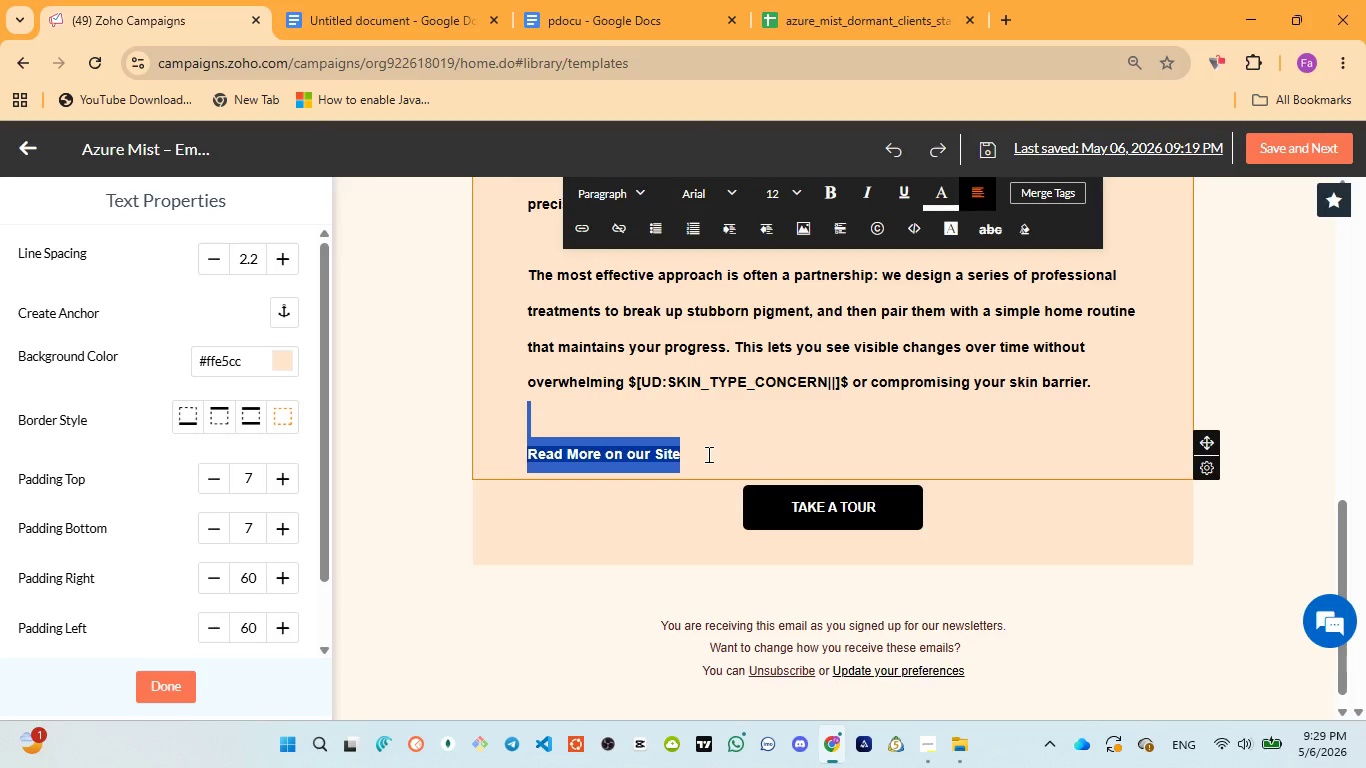 
left_click([707, 454])
 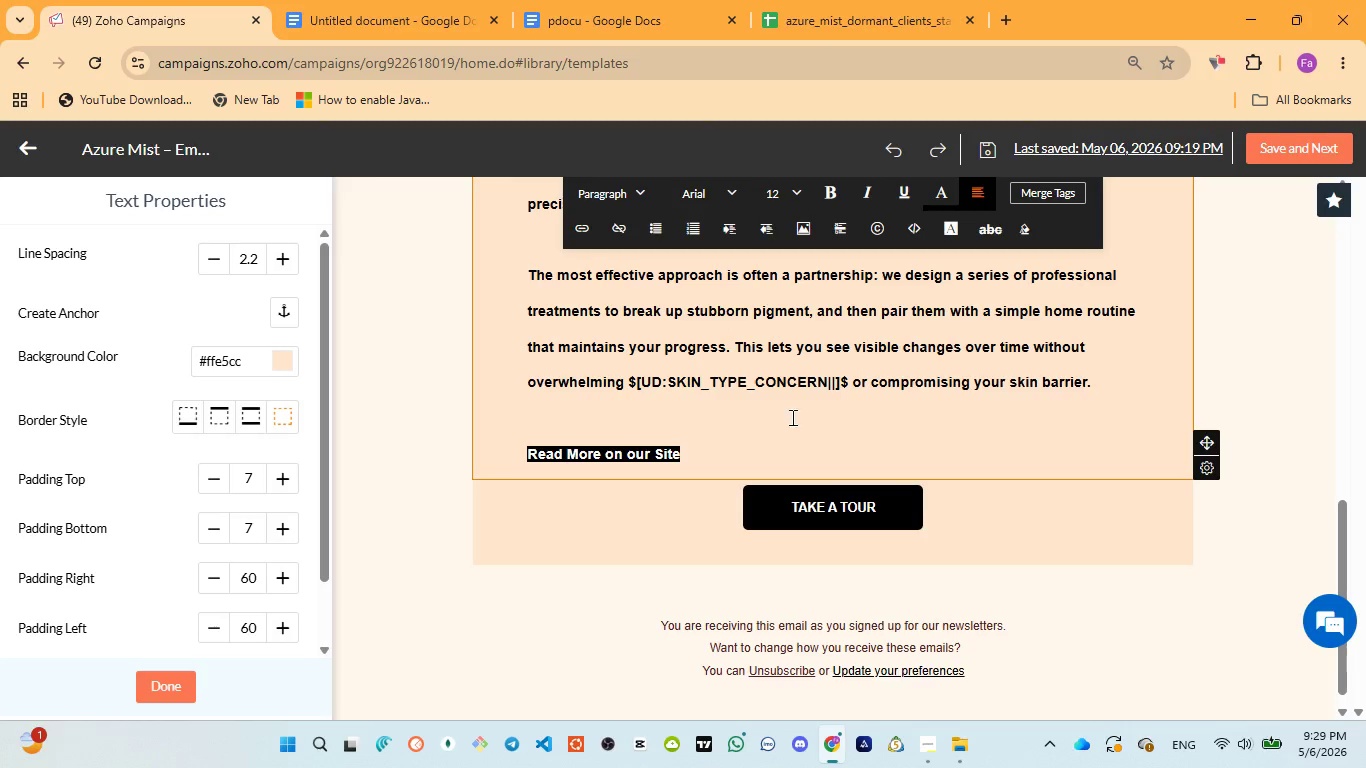 
left_click([603, 0])
 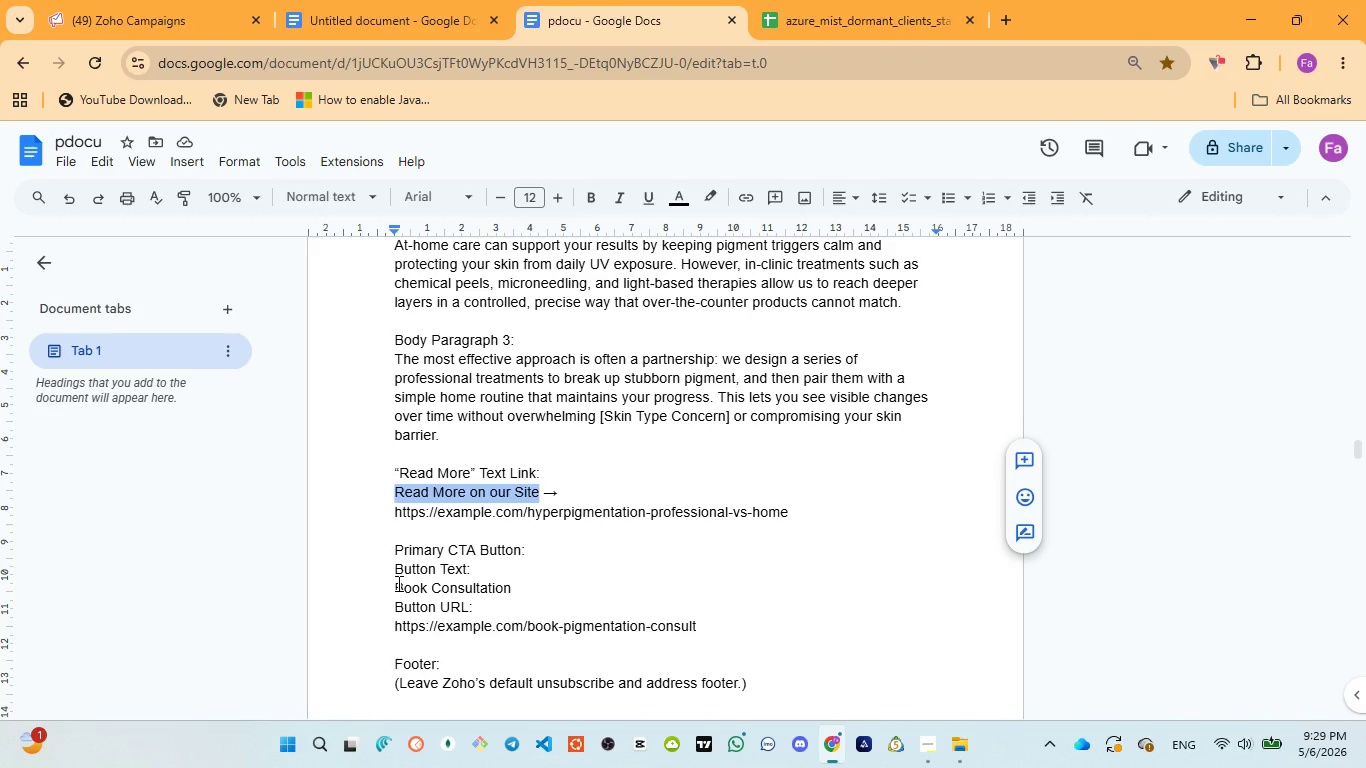 
left_click_drag(start_coordinate=[397, 583], to_coordinate=[512, 587])
 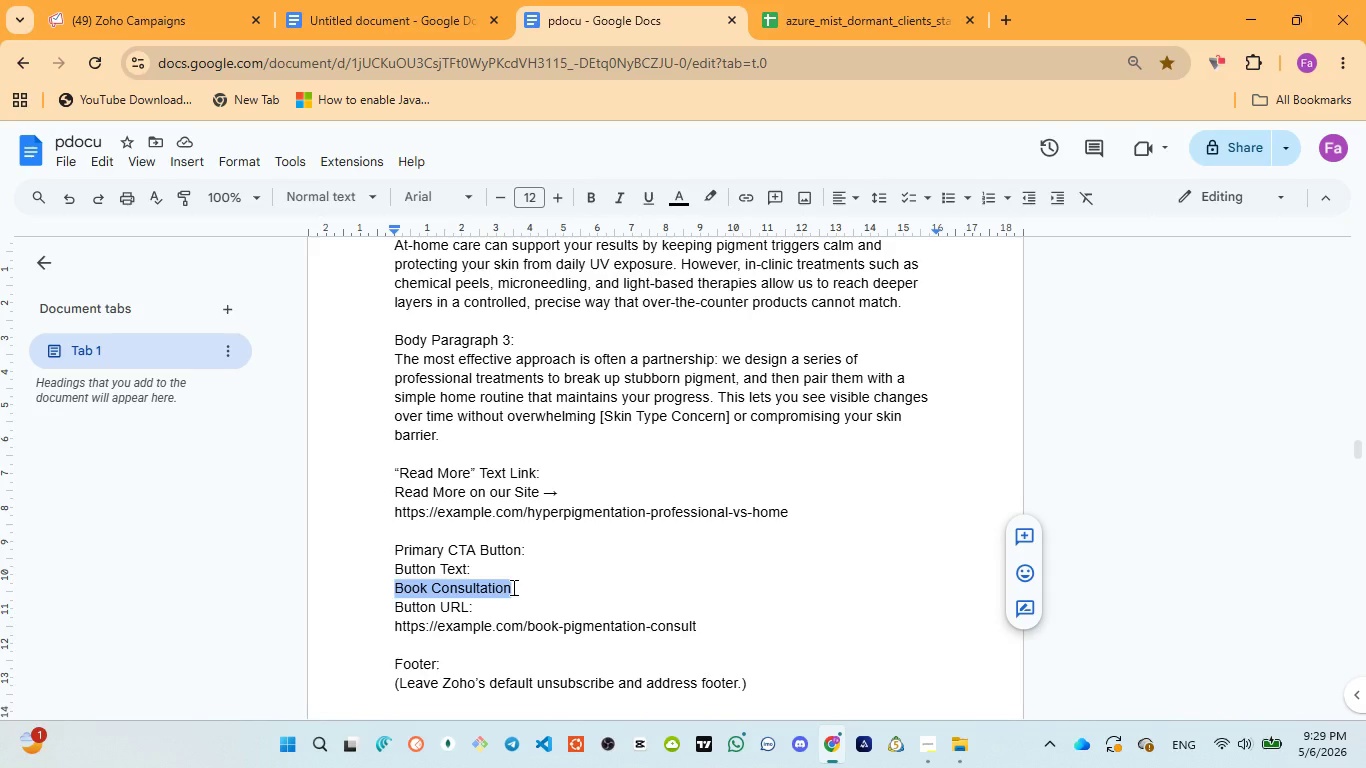 
key(Control+C)
 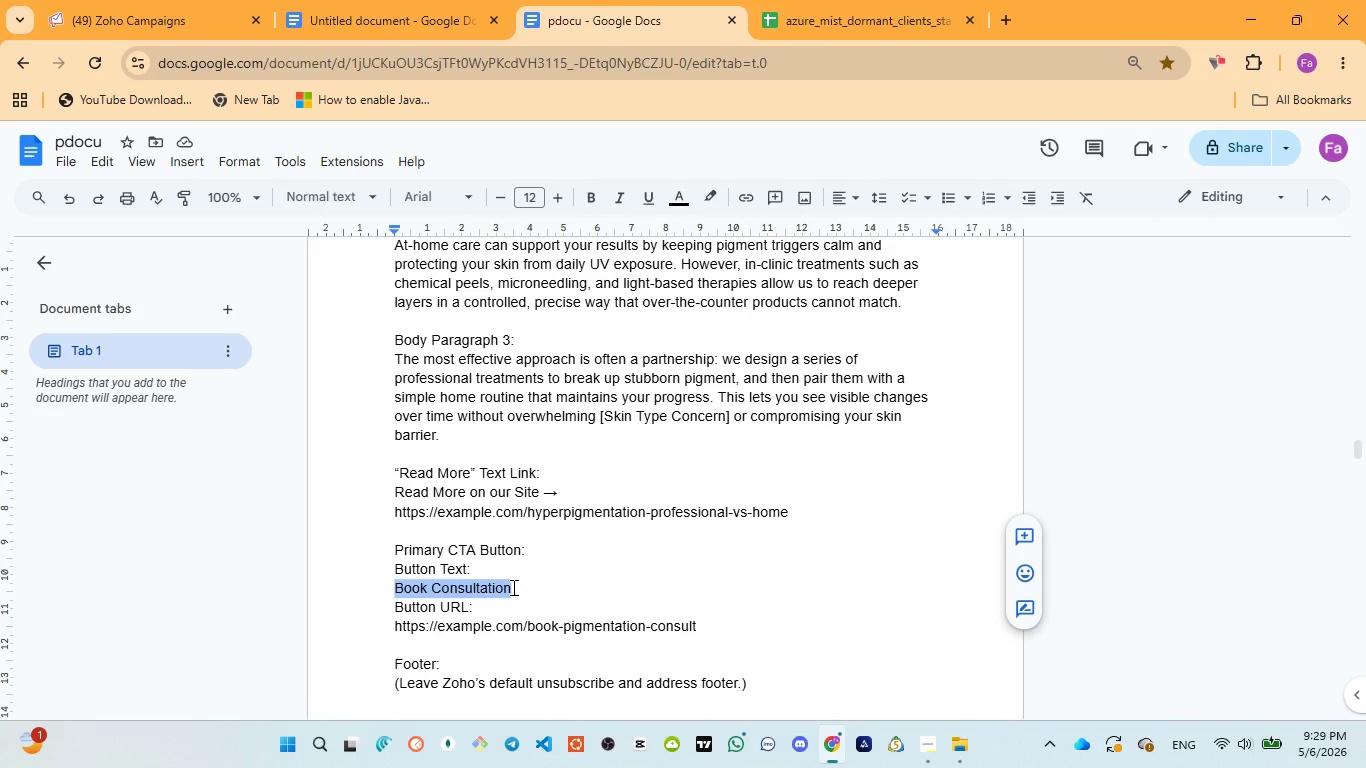 
key(Control+C)
 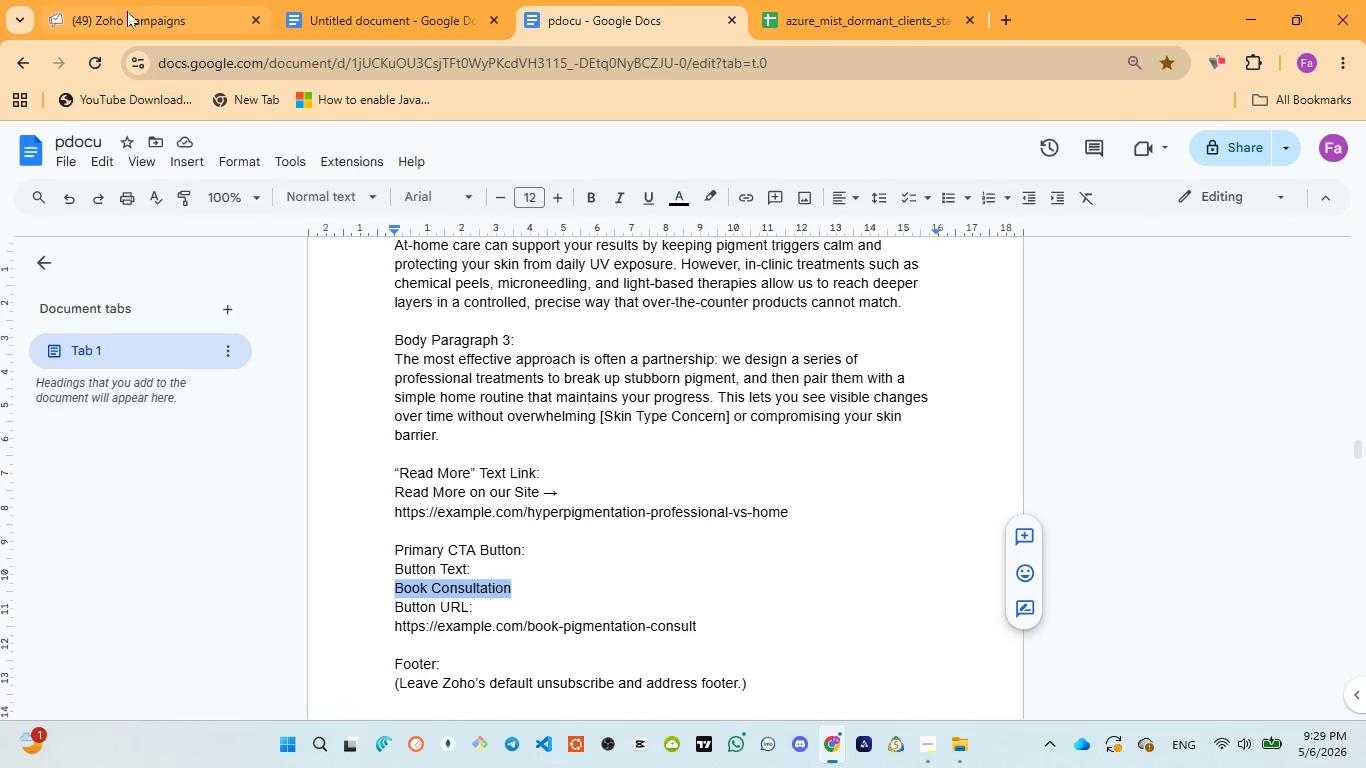 
left_click([118, 0])
 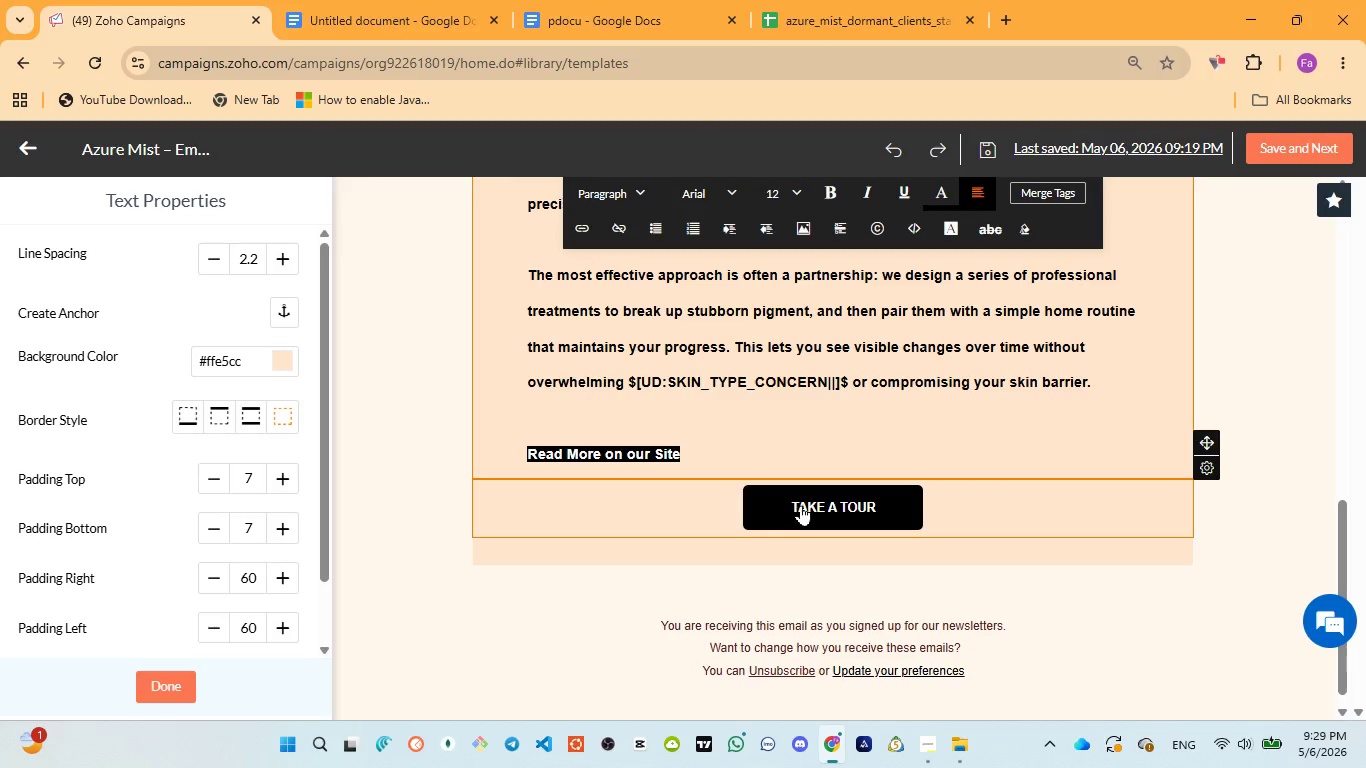 
left_click([812, 502])
 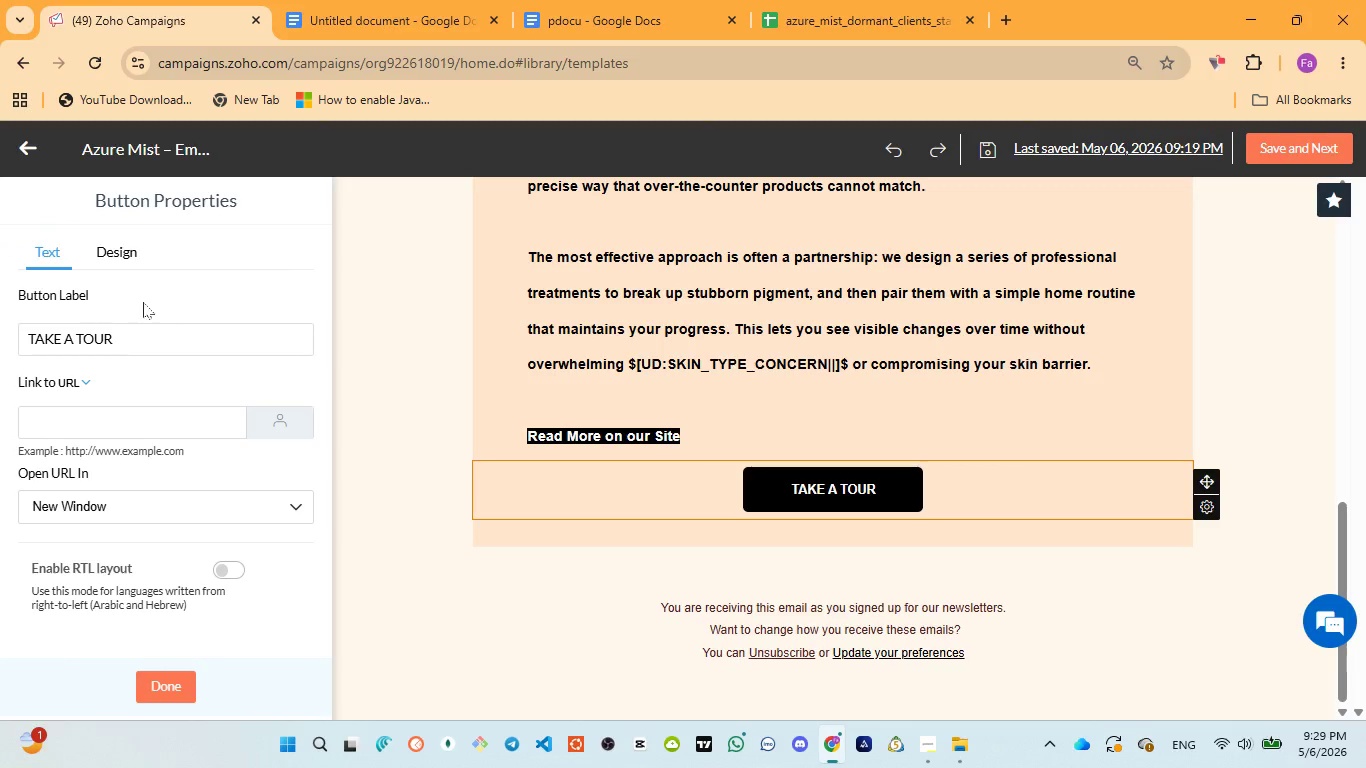 
left_click([117, 339])
 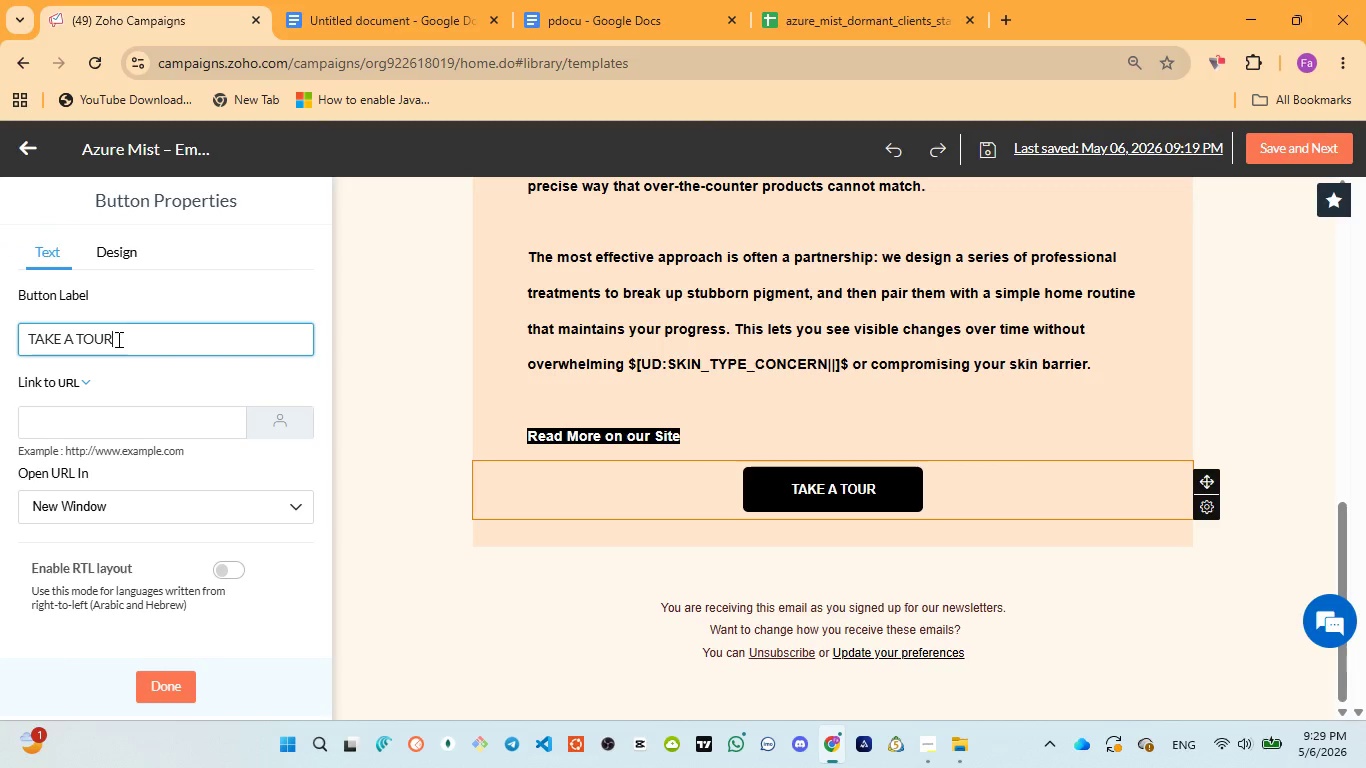 
key(Control+A)
 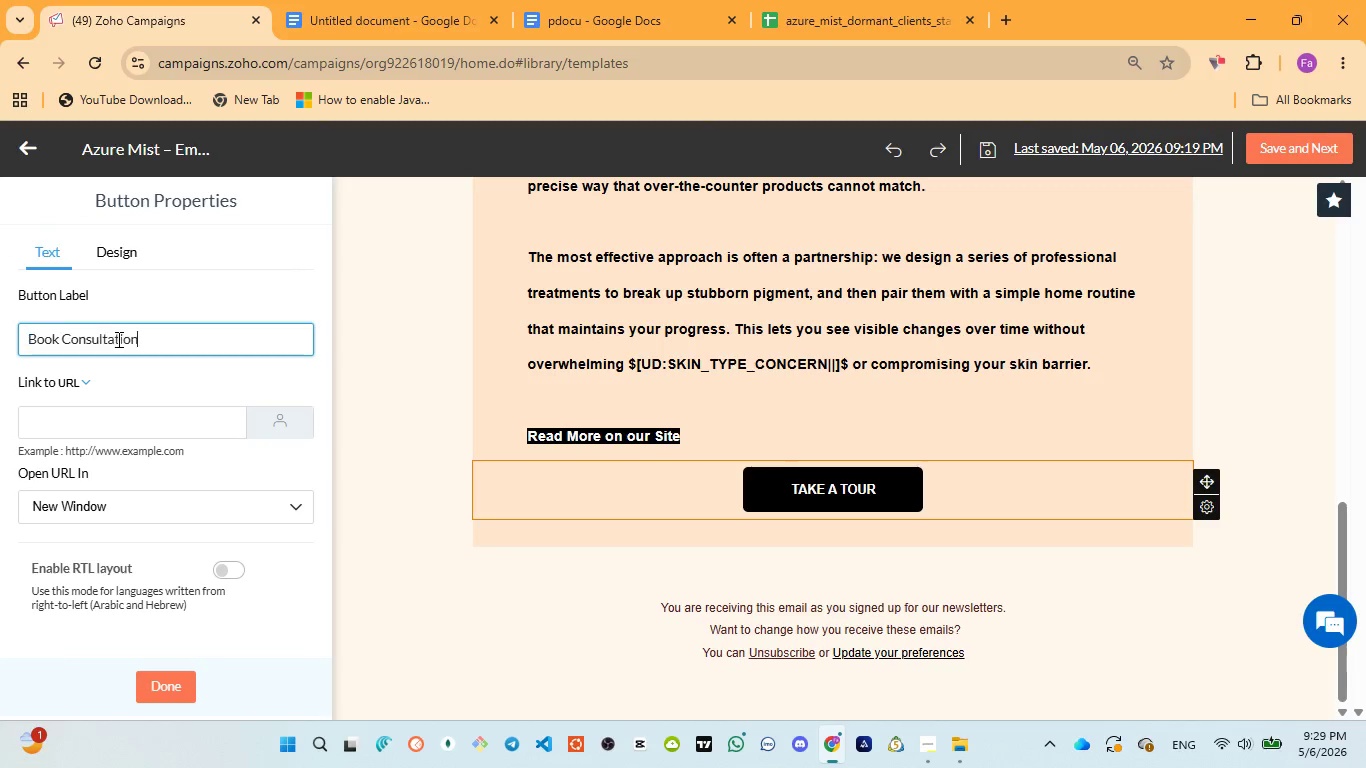 
key(Control+V)
 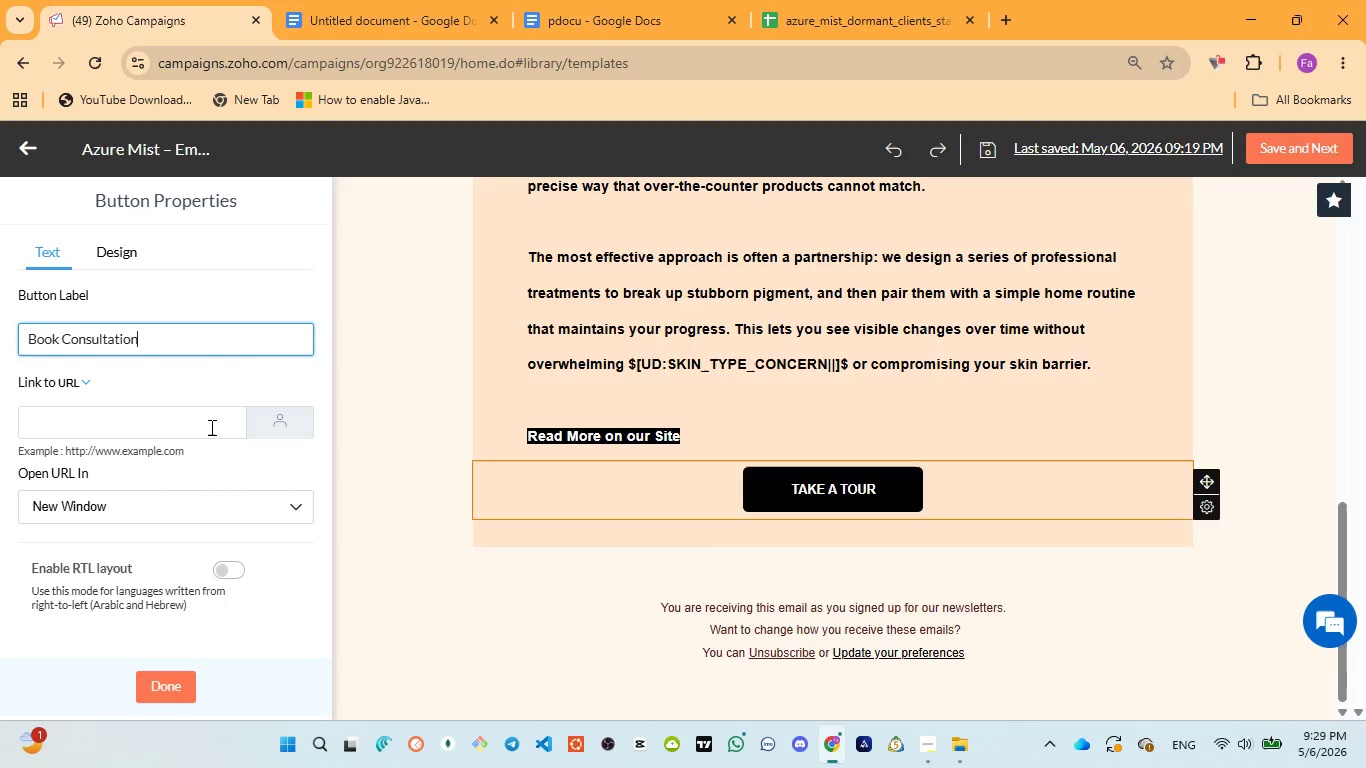 
left_click([210, 426])
 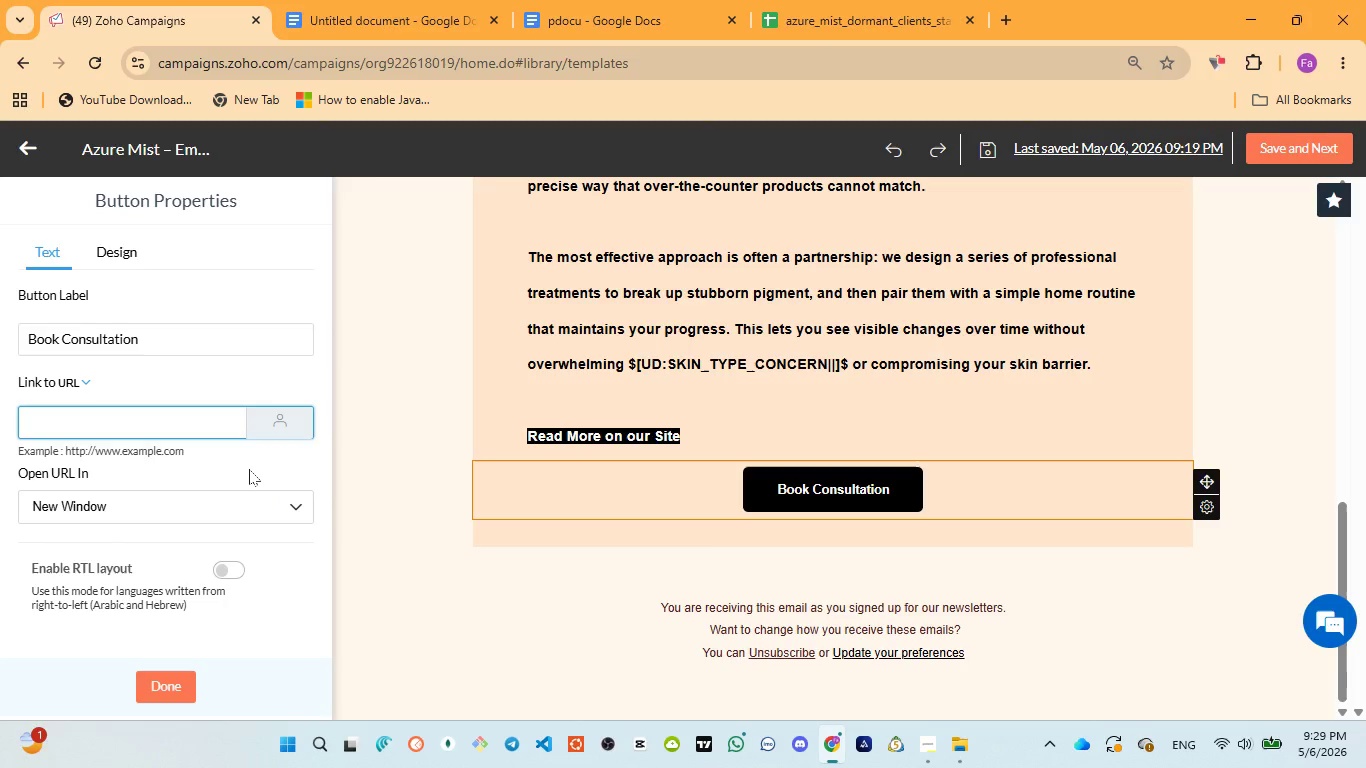 
left_click([249, 469])
 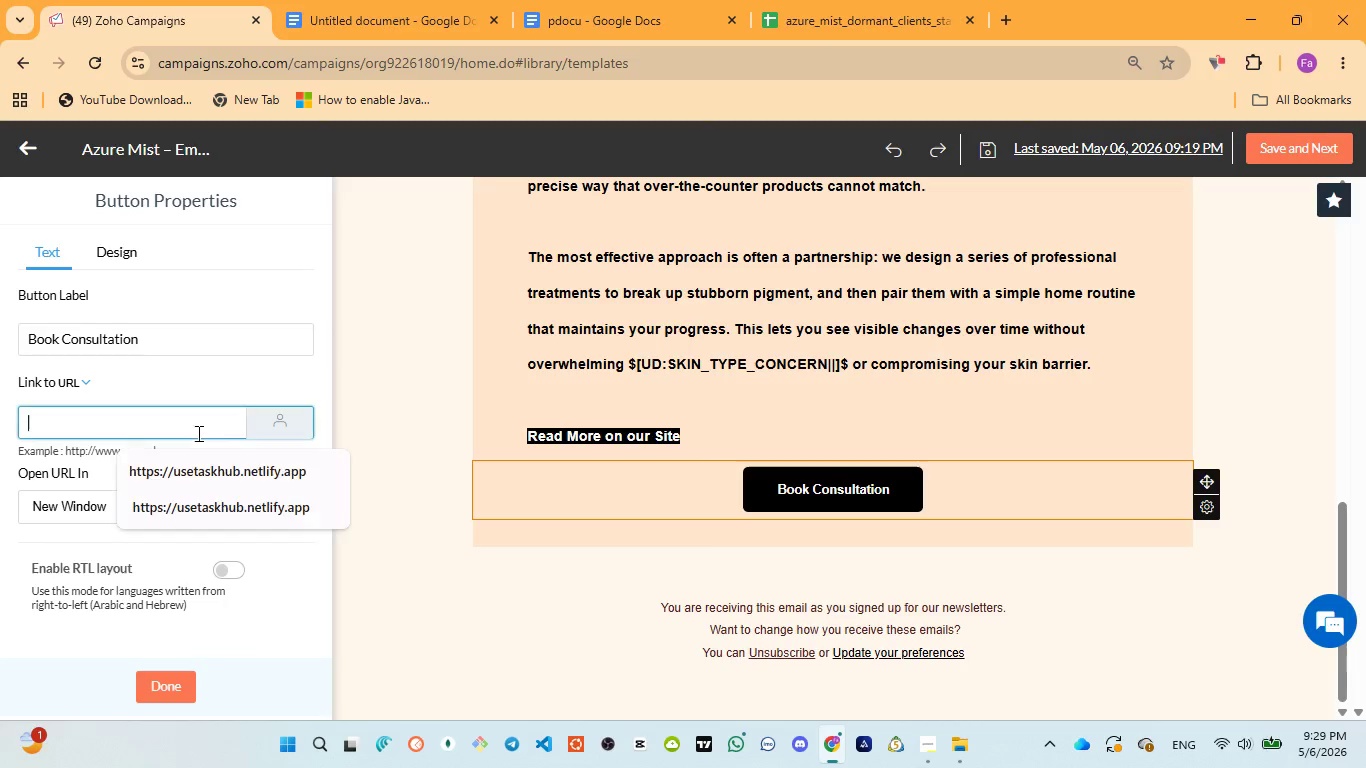 
left_click([197, 433])
 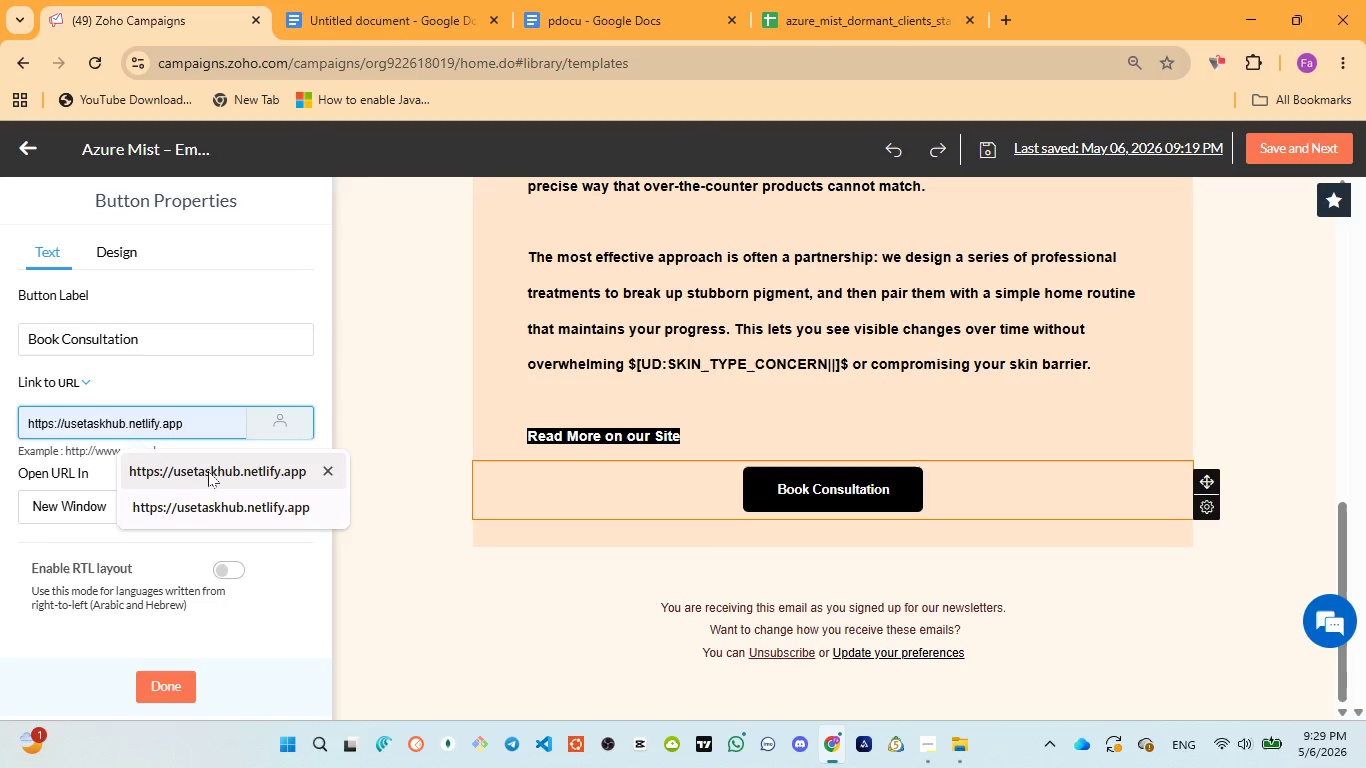 
left_click([208, 471])
 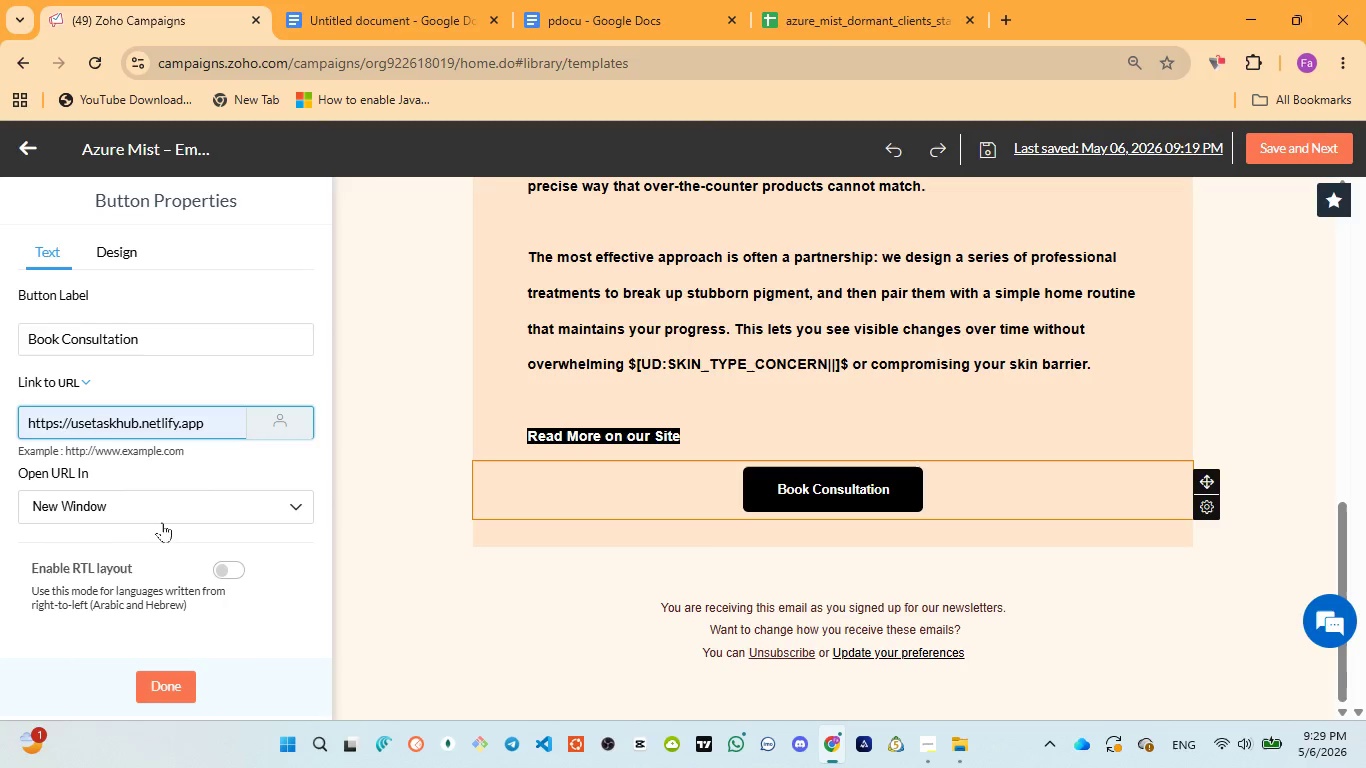 
left_click([207, 414])
 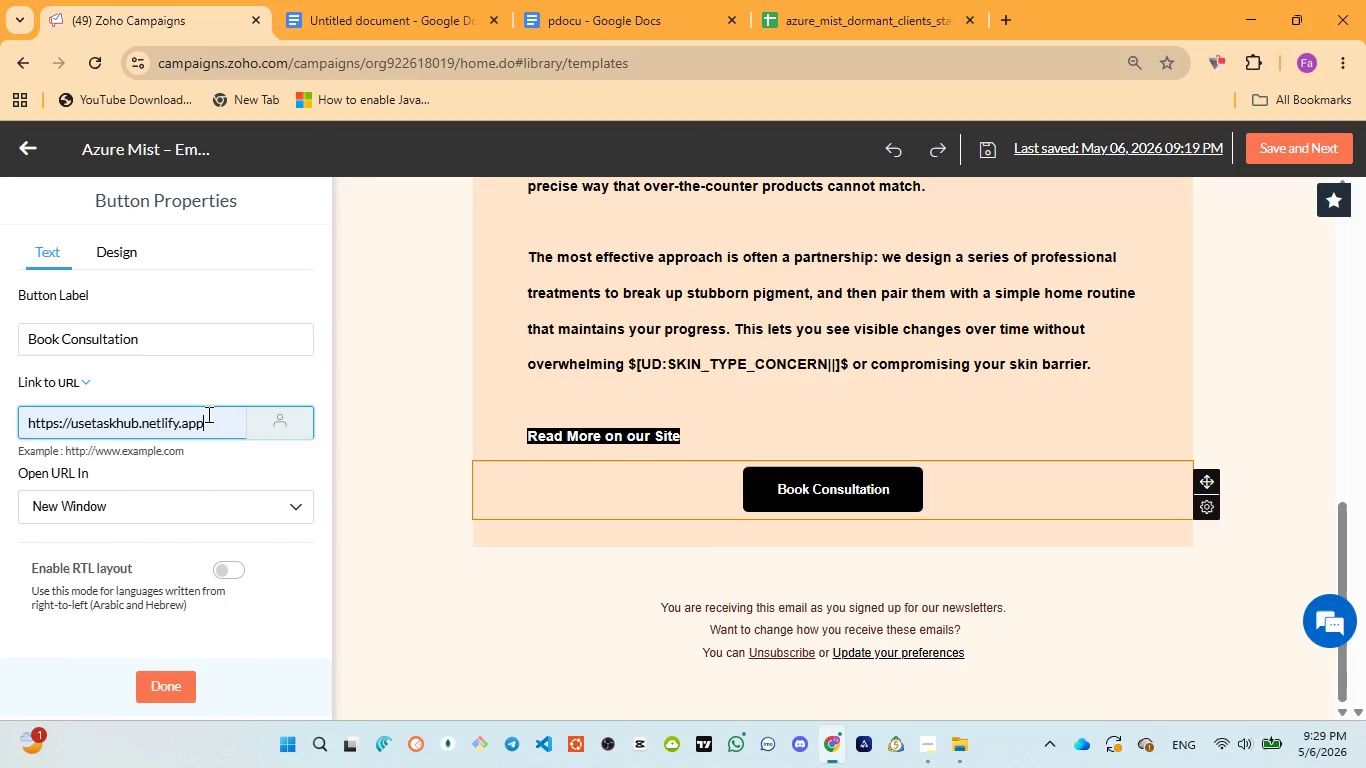 
key(Control+A)
 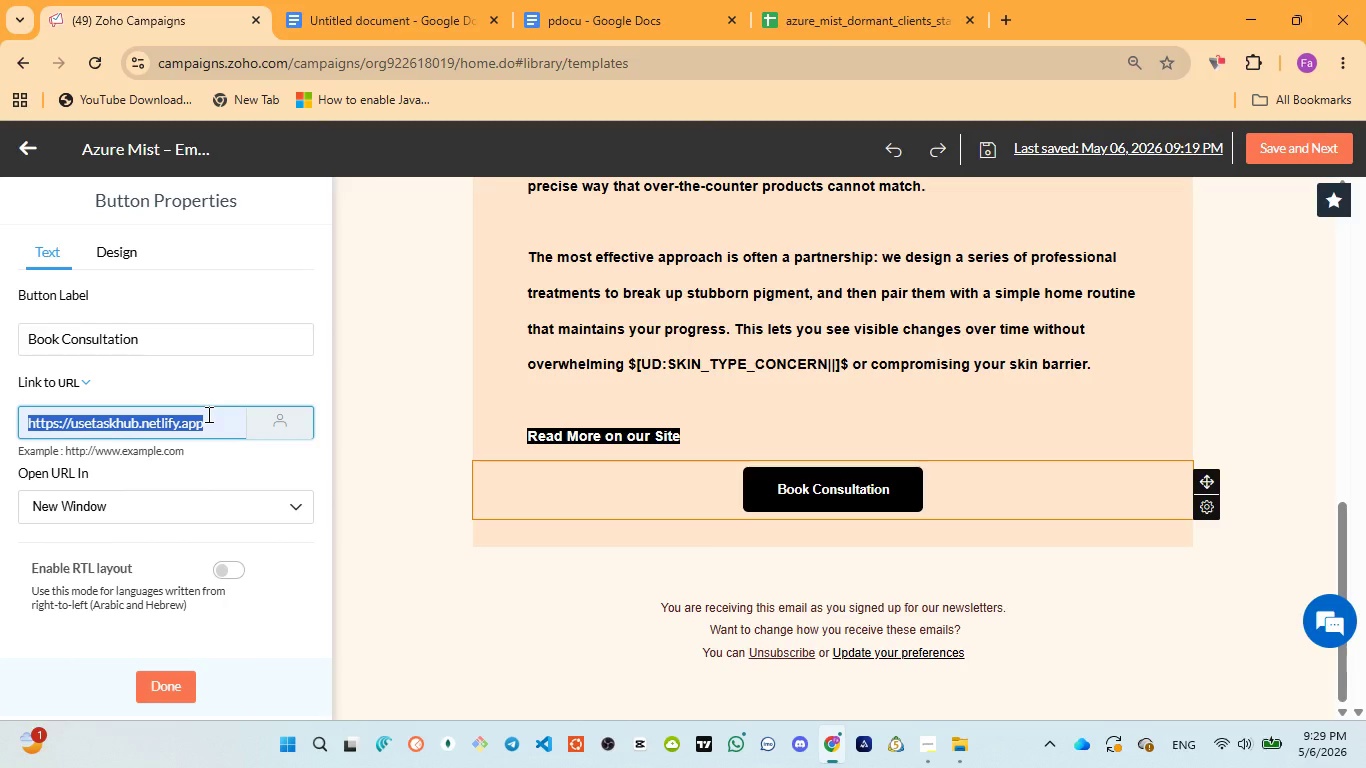 
key(Control+C)
 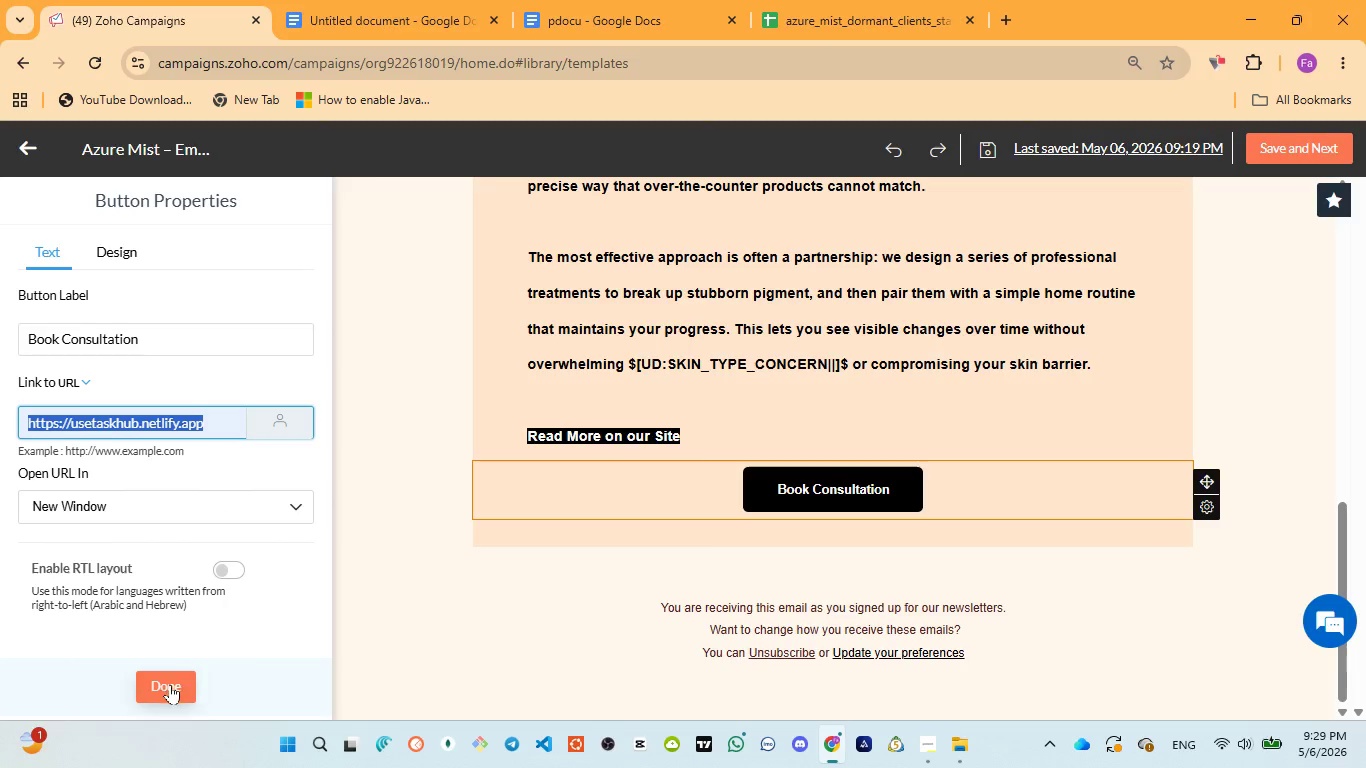 
left_click([168, 687])
 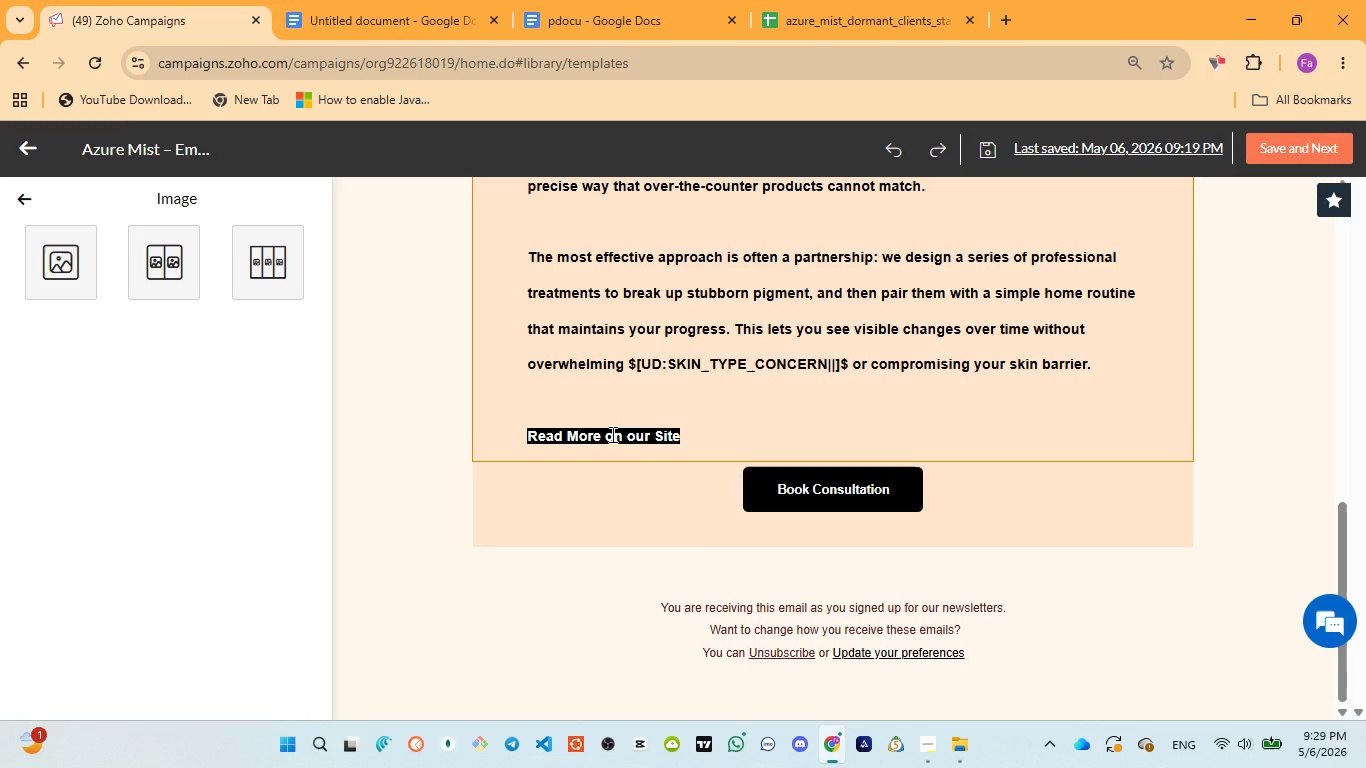 
left_click([611, 434])
 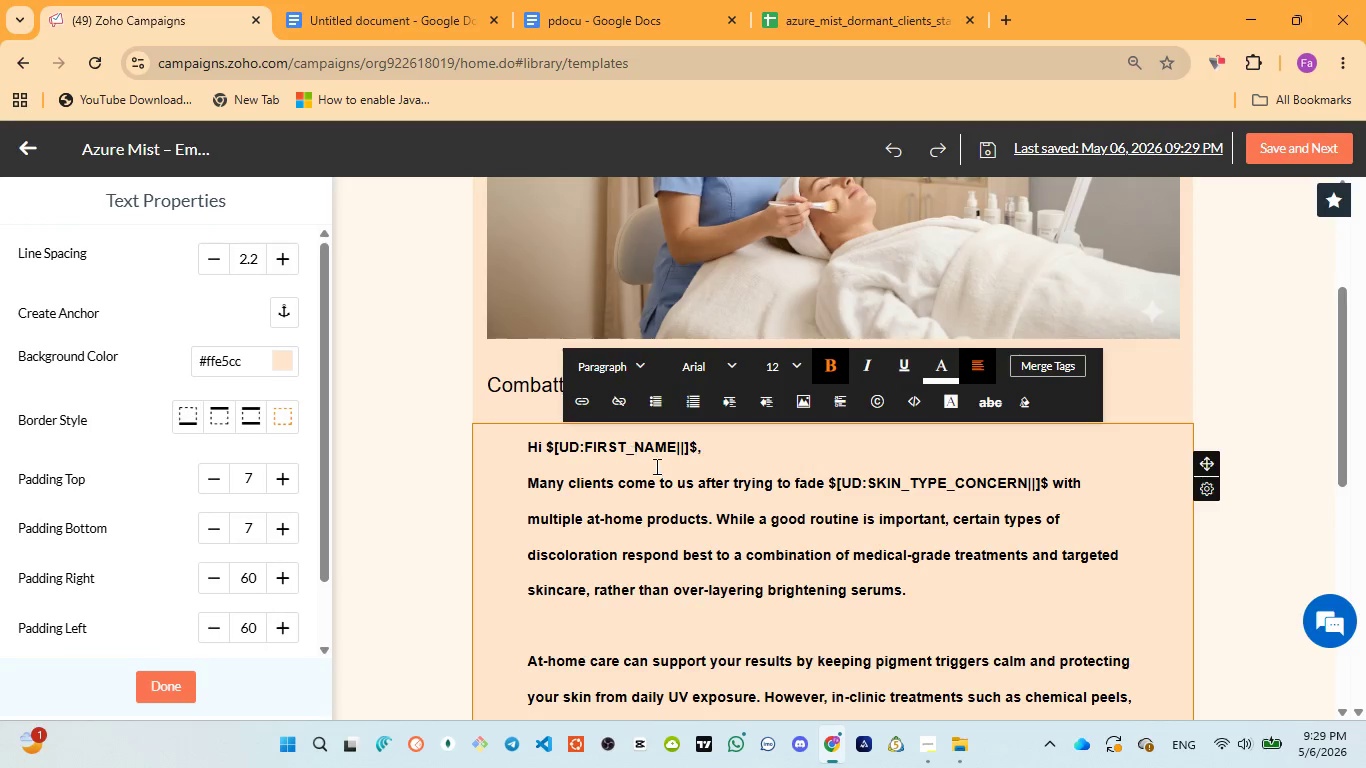 
scroll: coordinate [661, 482], scroll_direction: down, amount: 5.0
 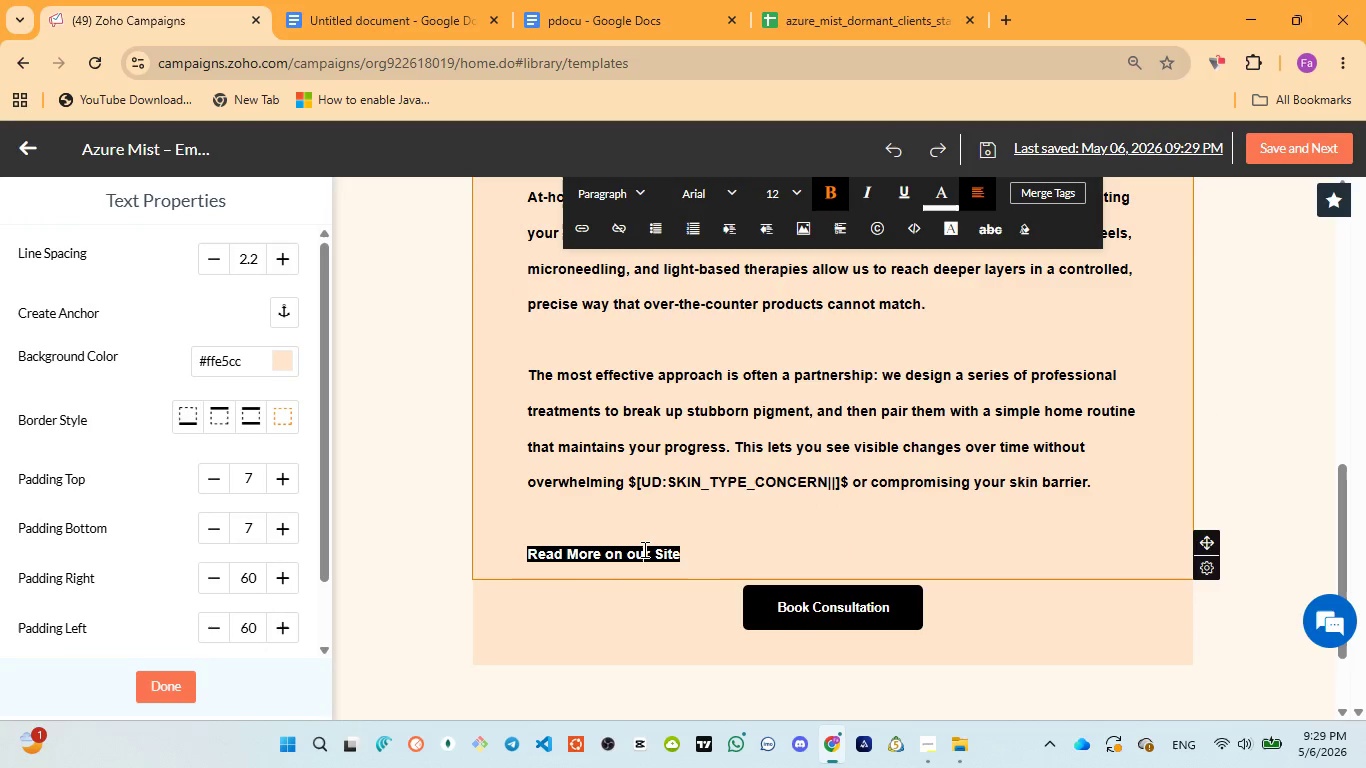 
left_click([643, 549])
 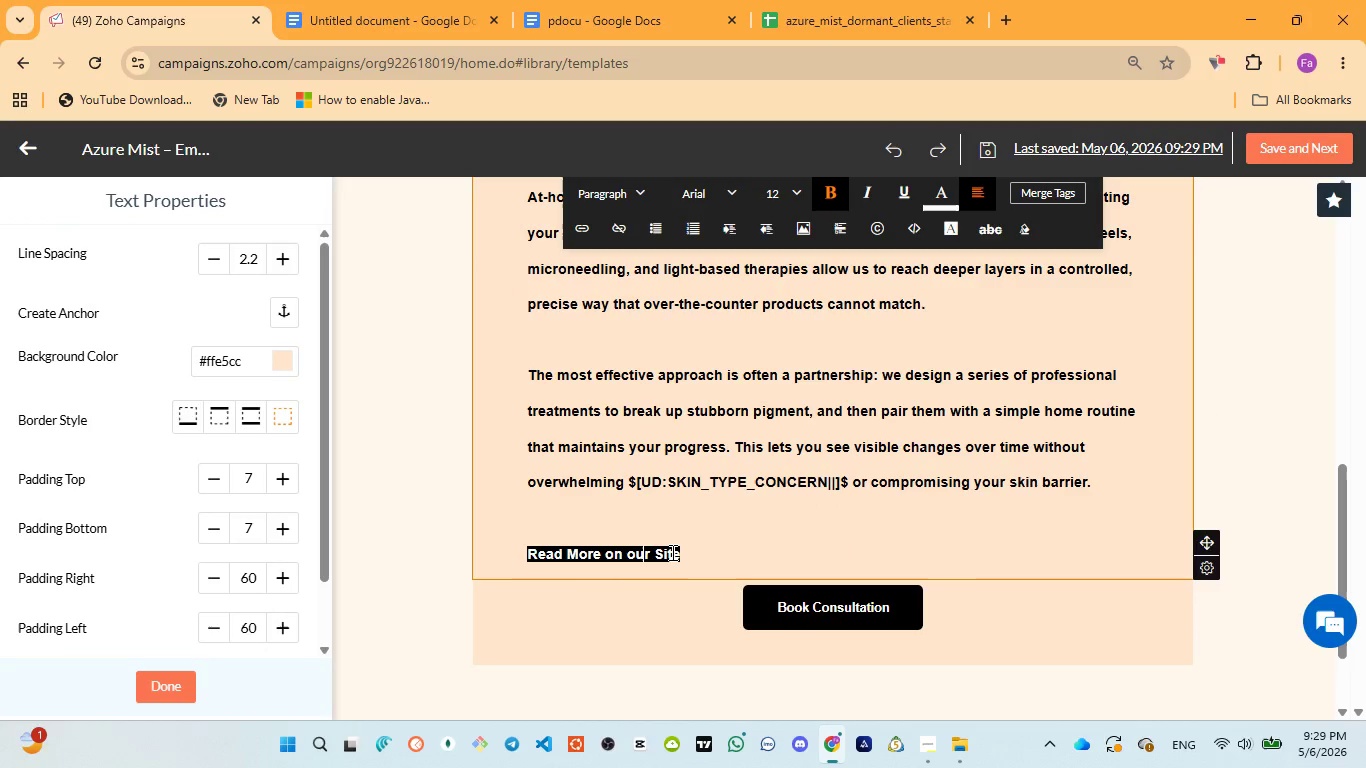 
left_click_drag(start_coordinate=[683, 550], to_coordinate=[523, 555])
 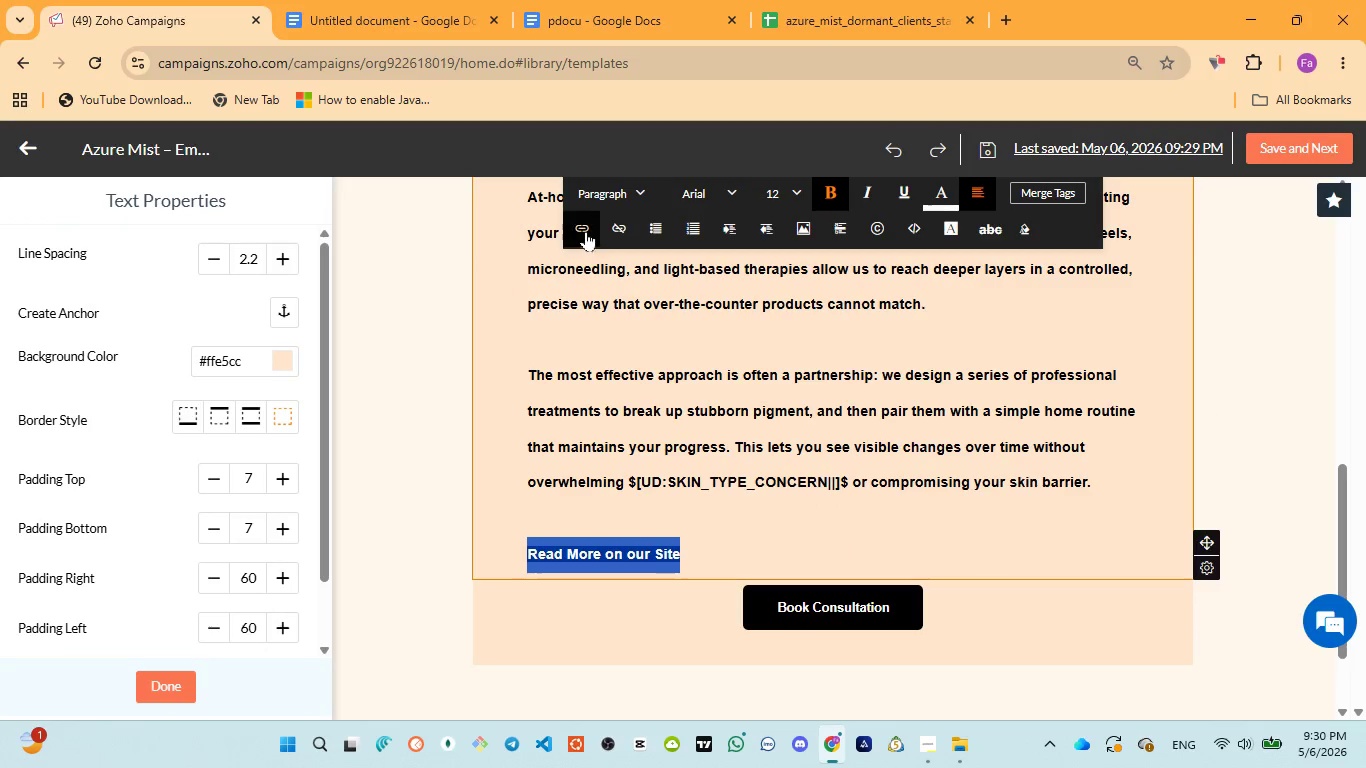 
left_click([583, 226])
 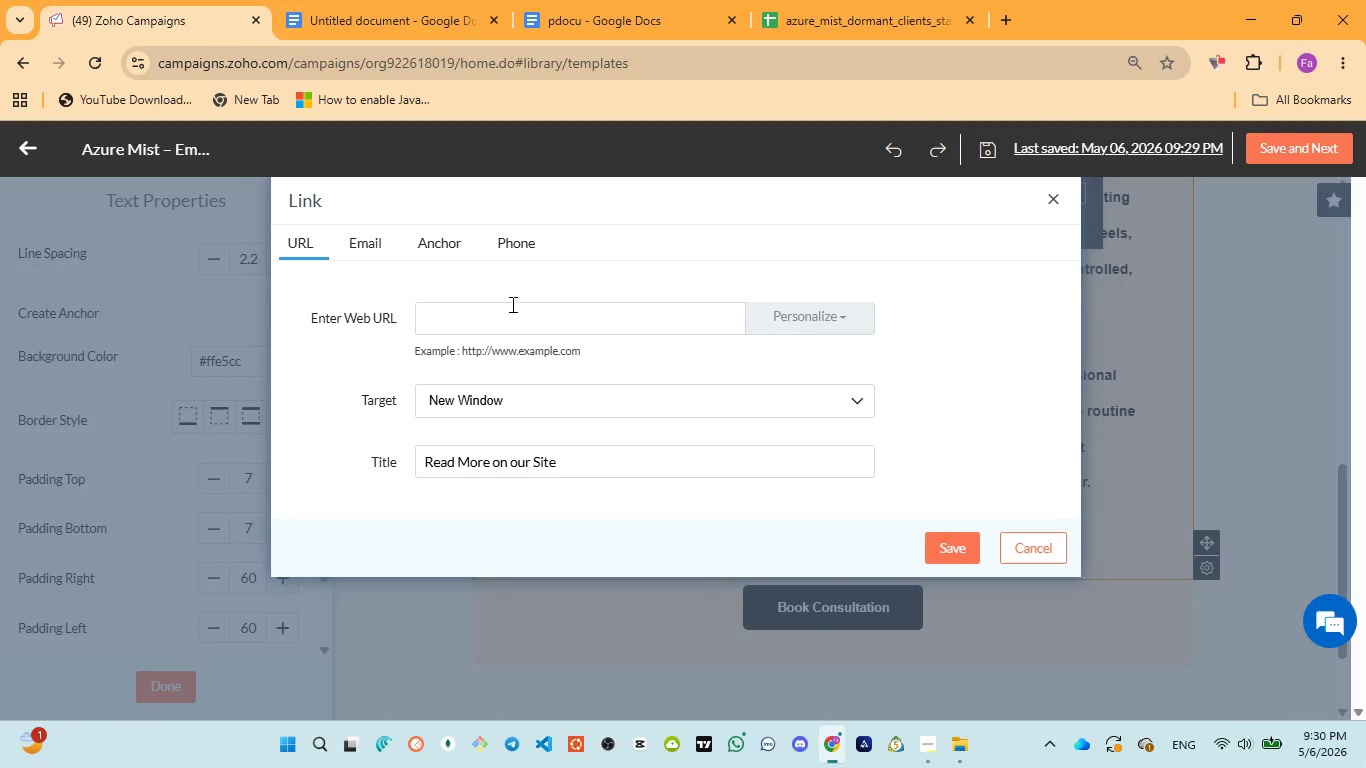 
left_click([511, 304])
 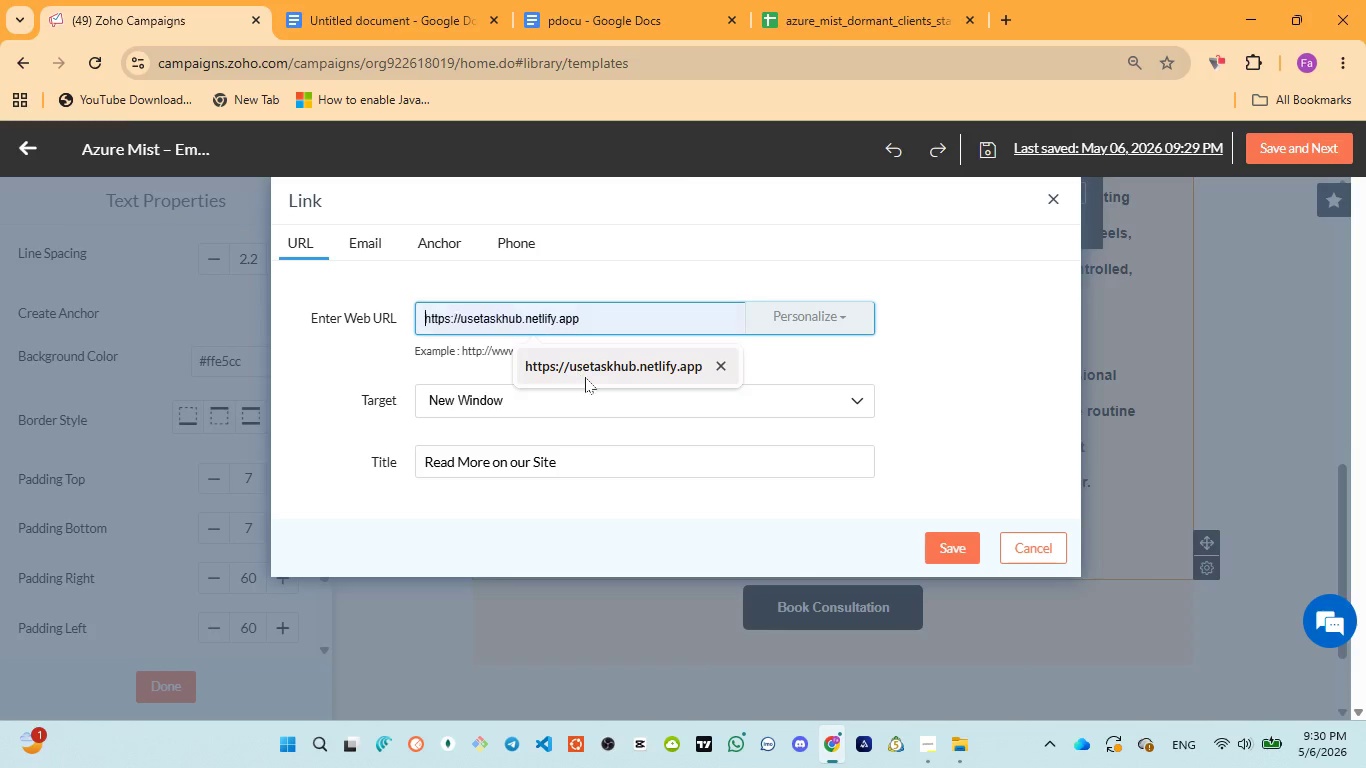 
left_click([586, 361])
 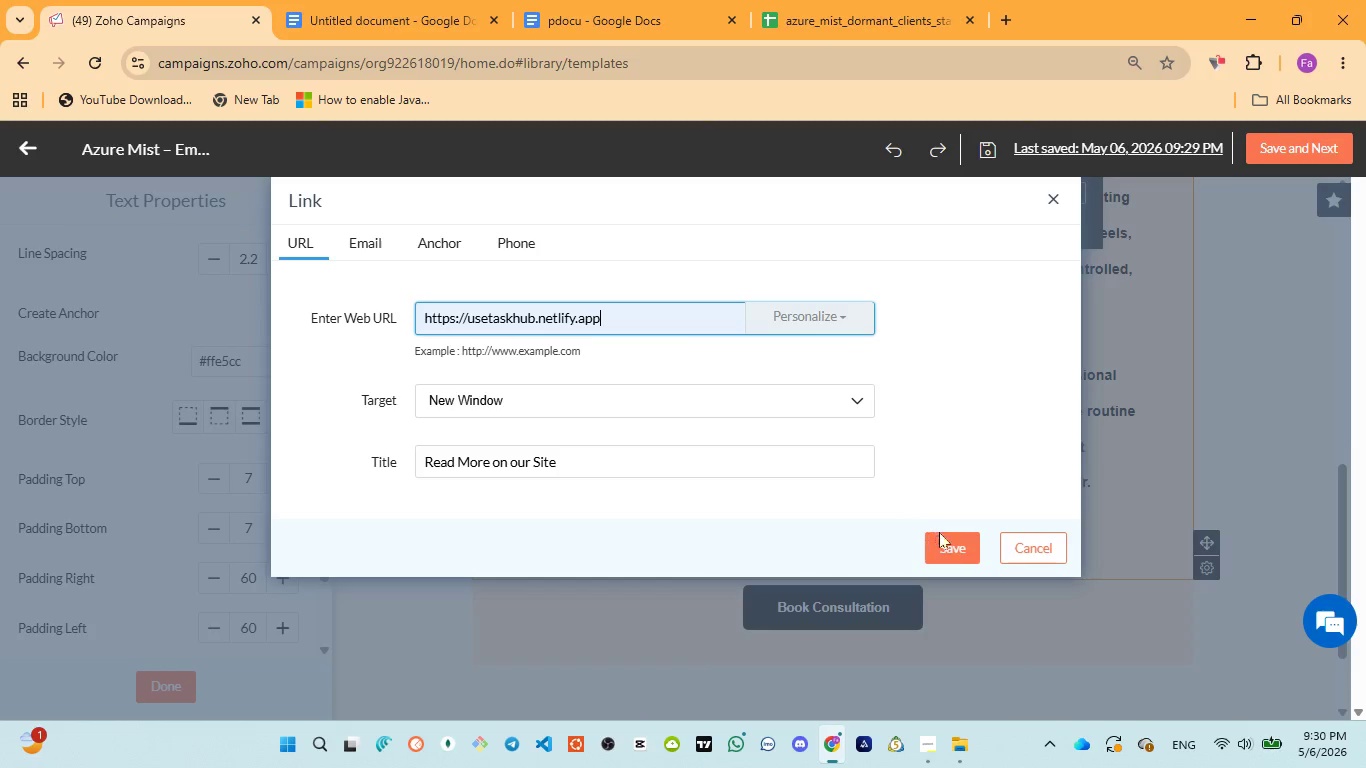 
left_click([956, 547])
 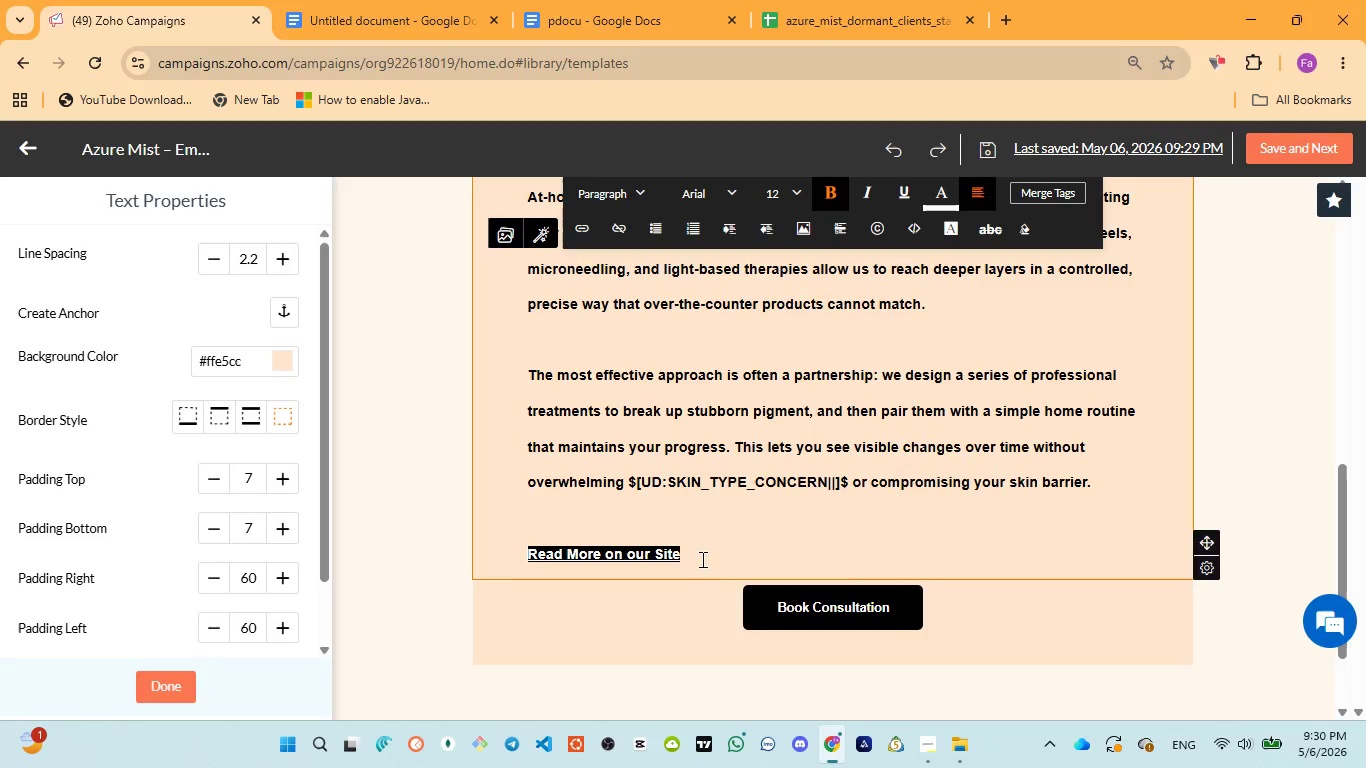 
left_click([699, 557])
 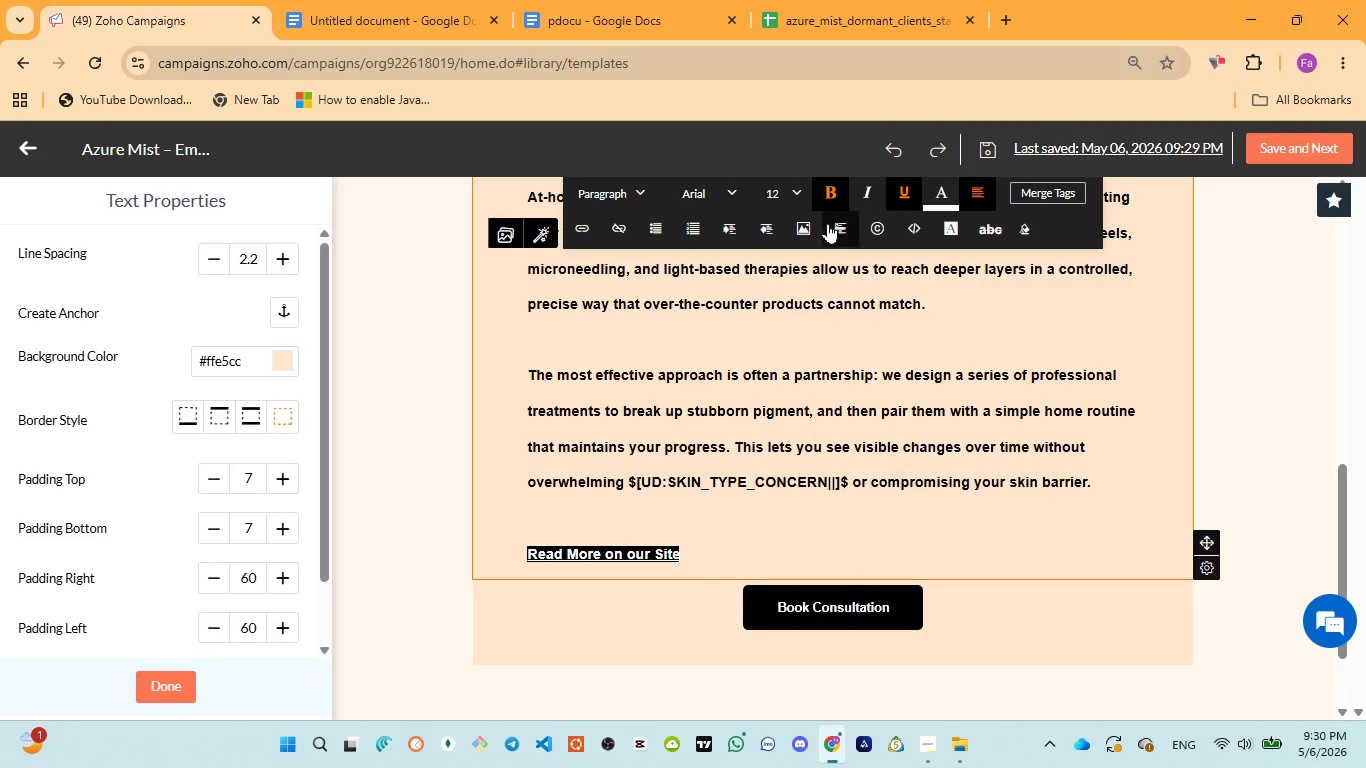 
left_click([899, 186])
 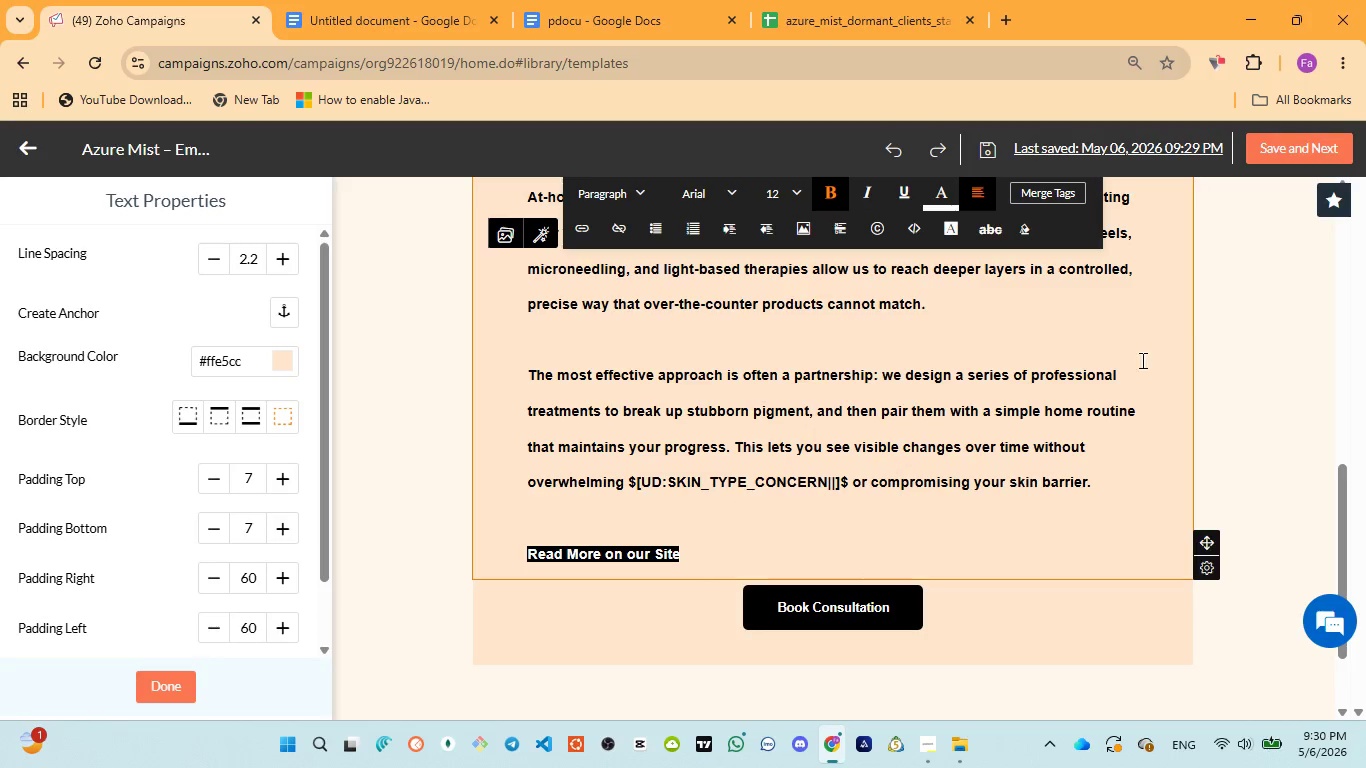 
left_click([1213, 327])
 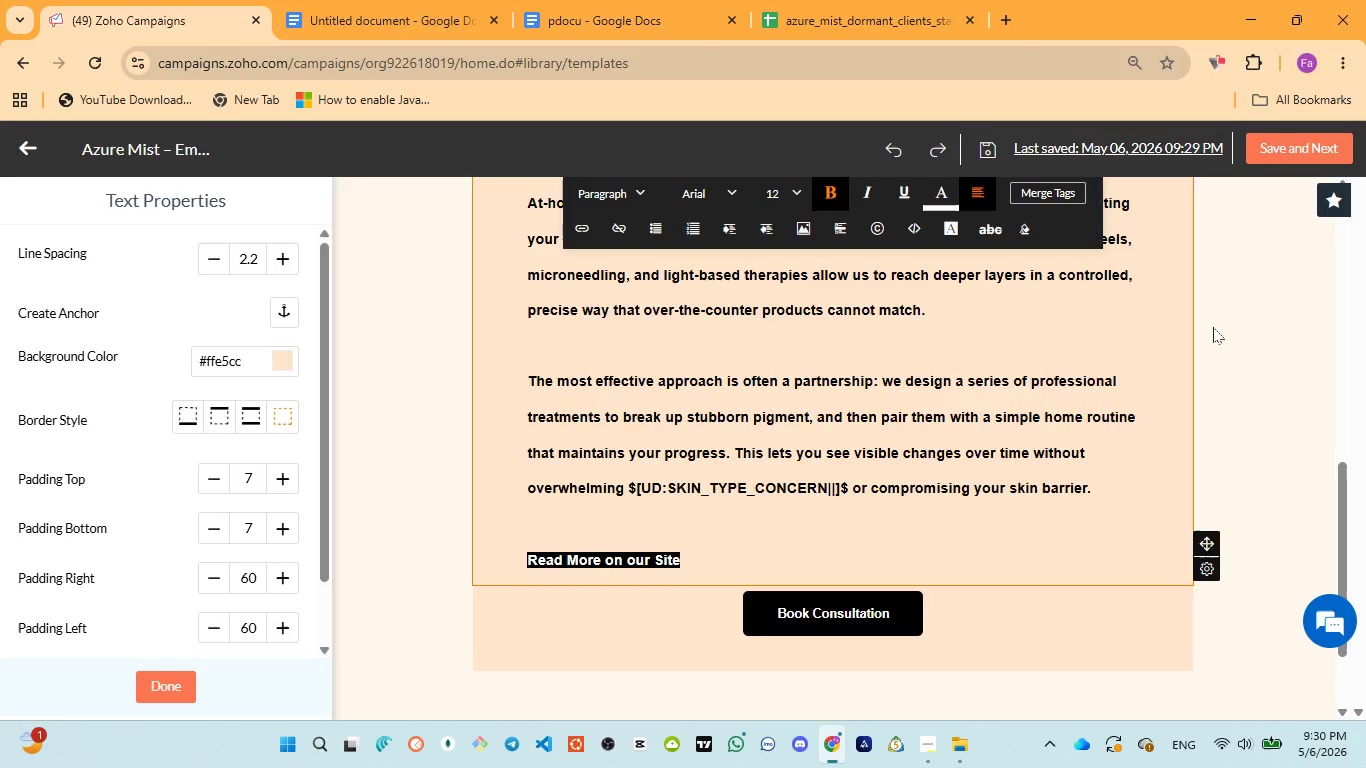 
scroll: coordinate [1083, 471], scroll_direction: up, amount: 10.0
 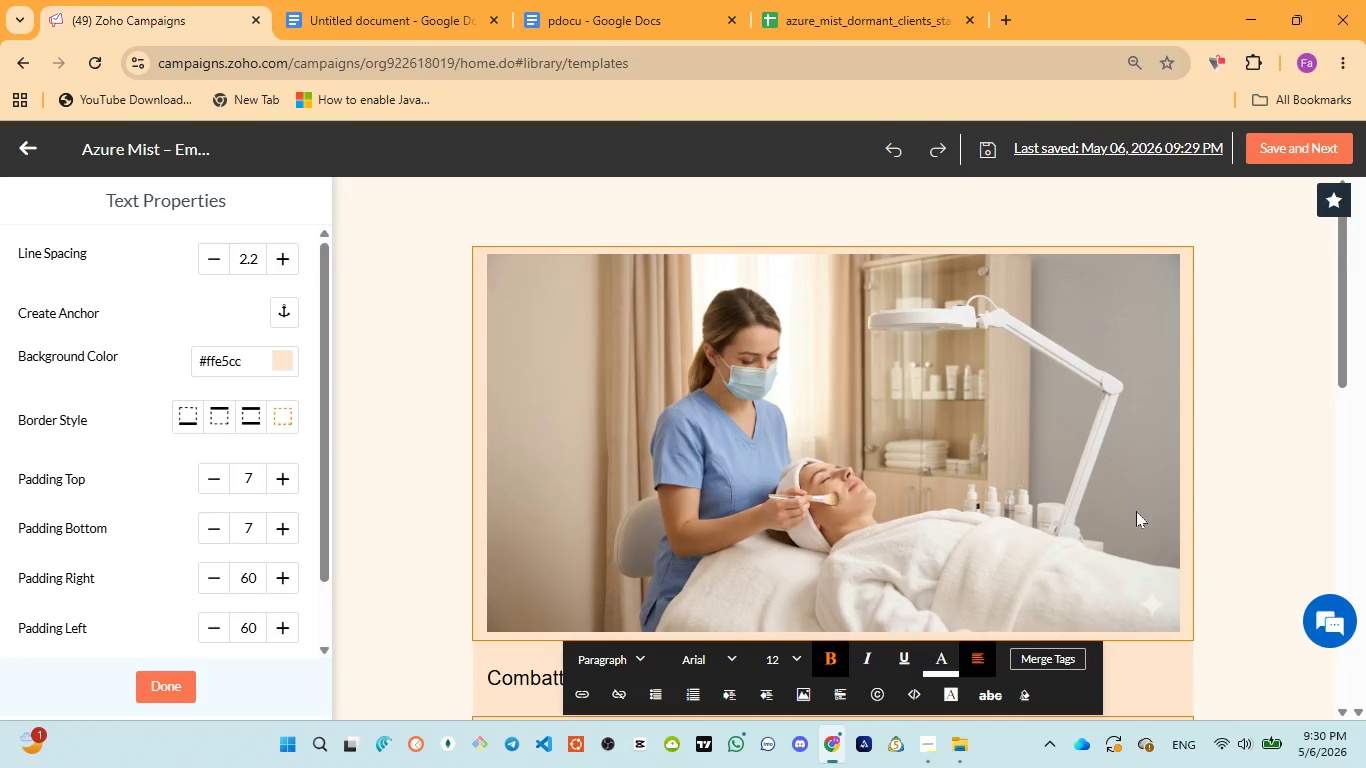 
left_click([1162, 506])
 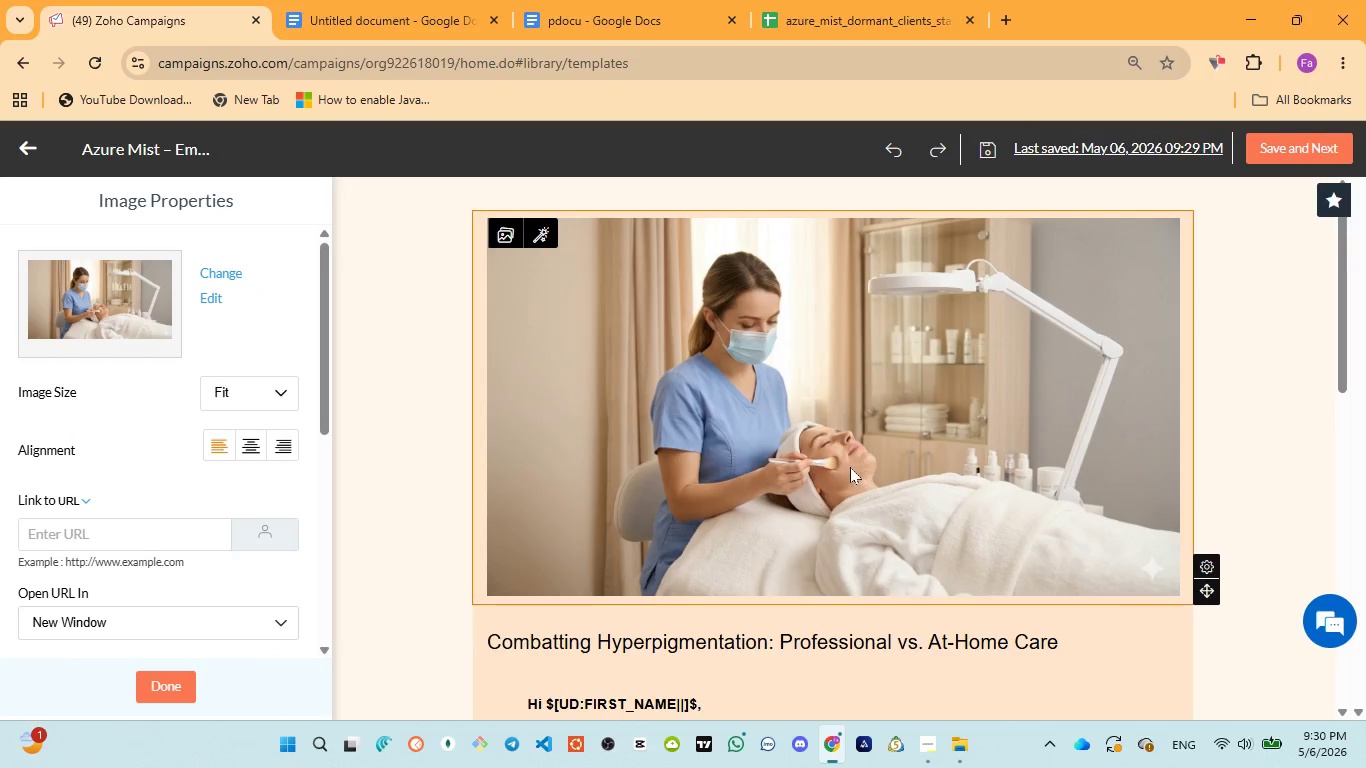 
left_click([850, 467])
 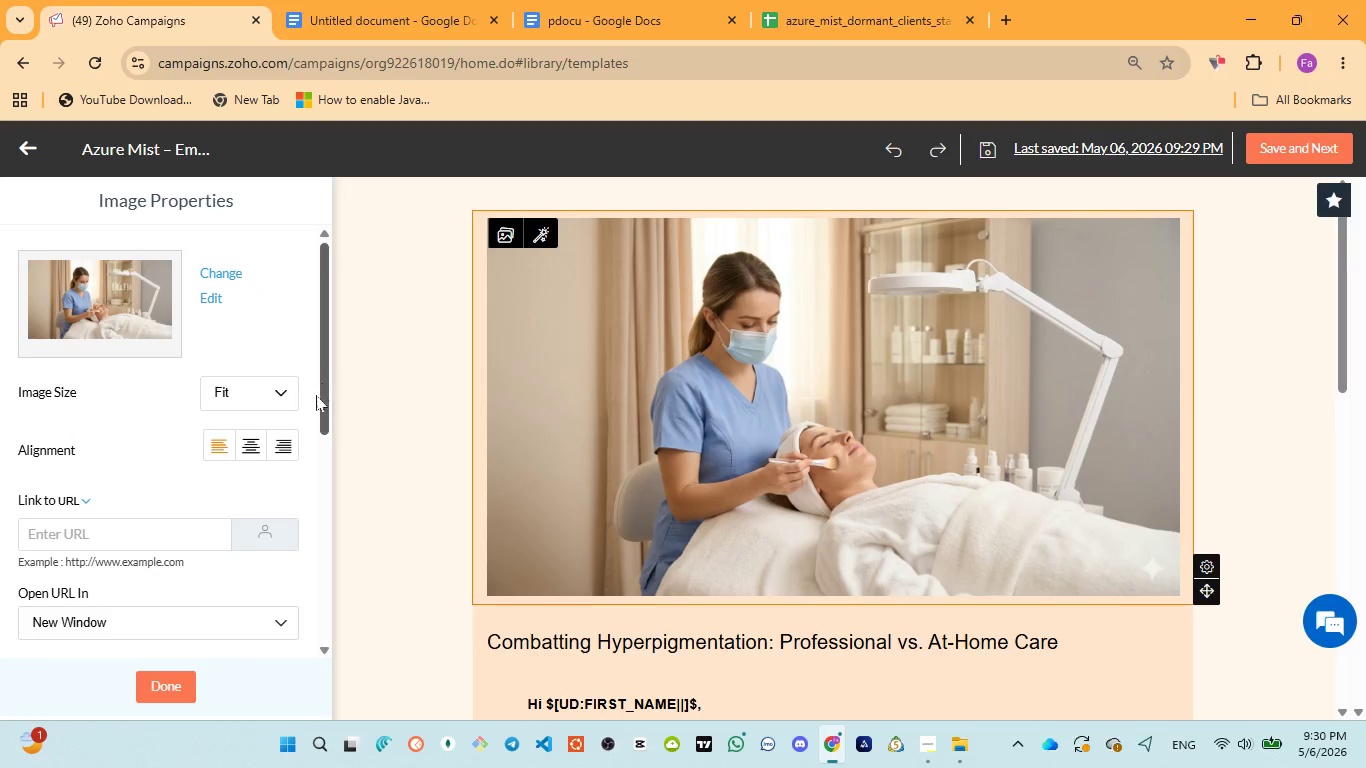 
scroll: coordinate [260, 462], scroll_direction: down, amount: 5.0
 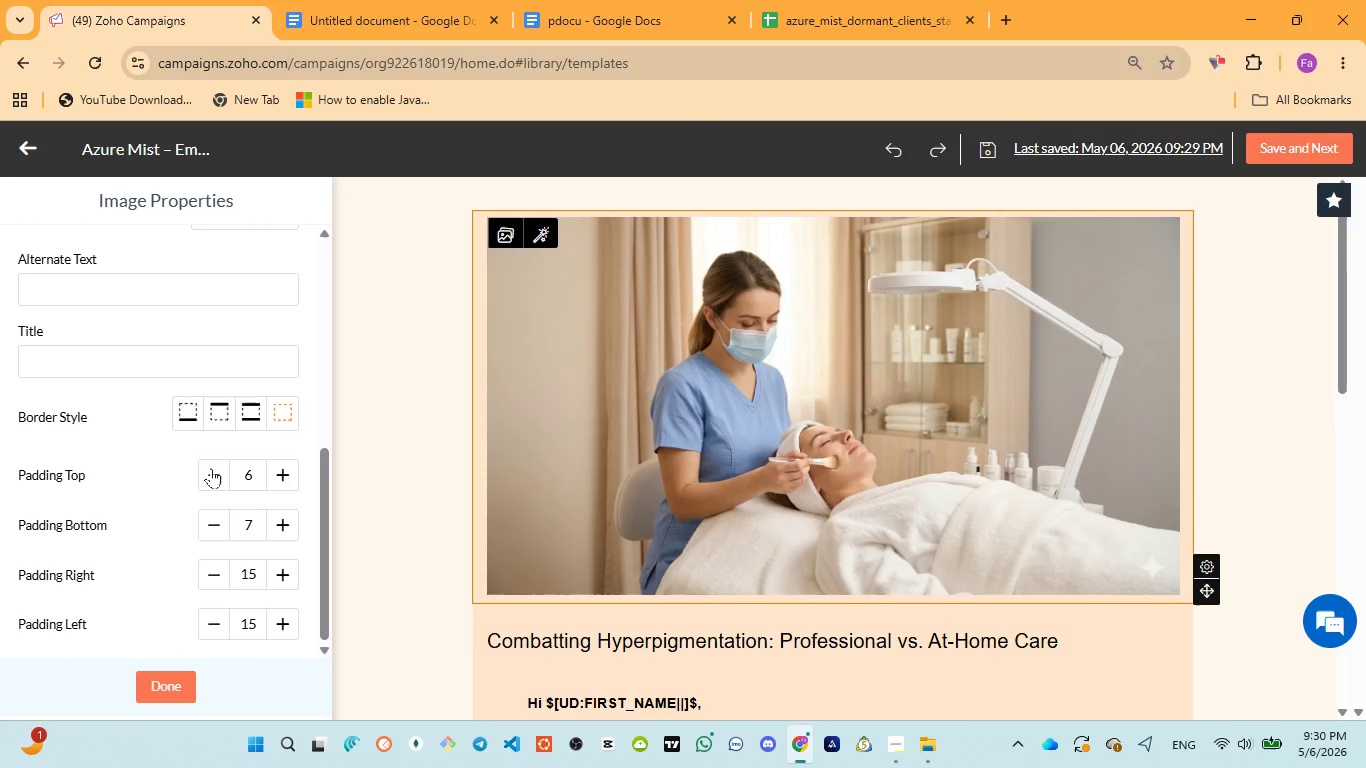 
double_click([211, 468])
 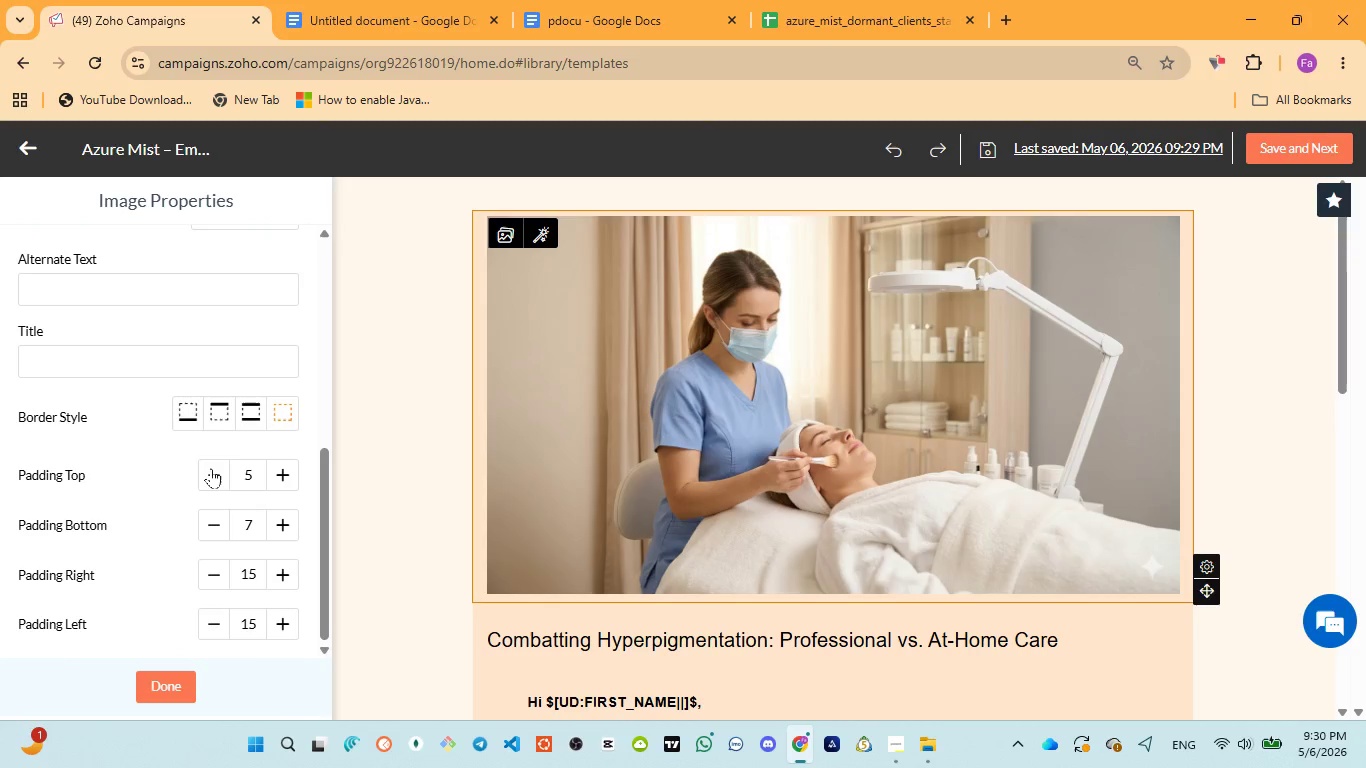 
triple_click([211, 468])
 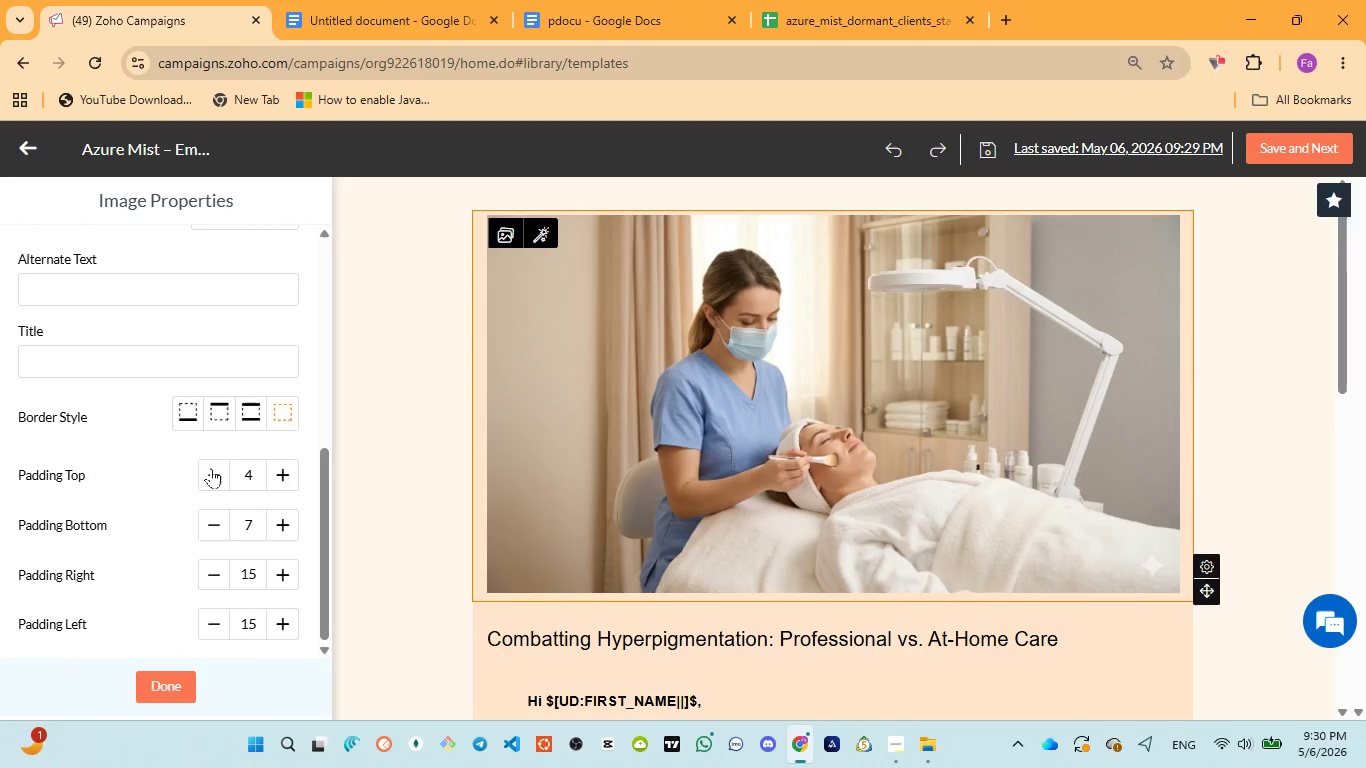 
triple_click([211, 468])
 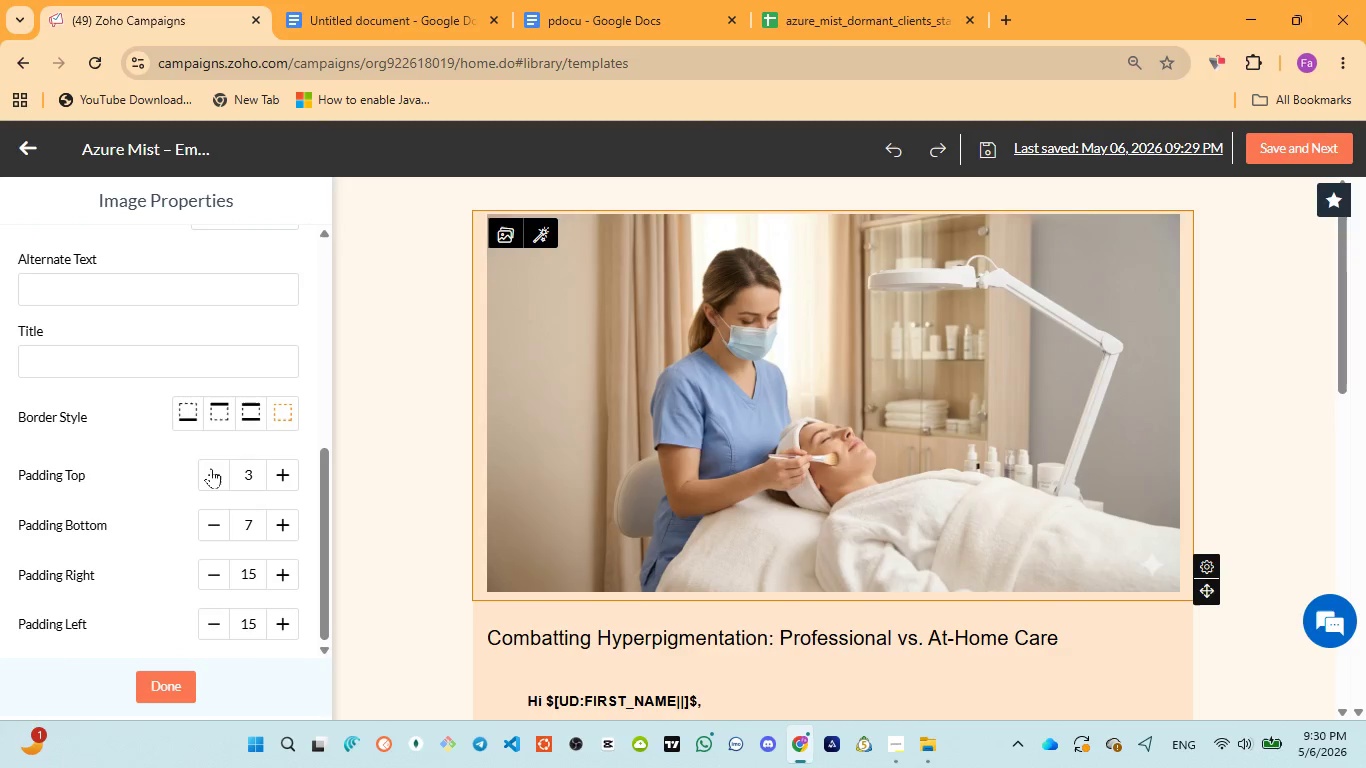 
triple_click([211, 468])
 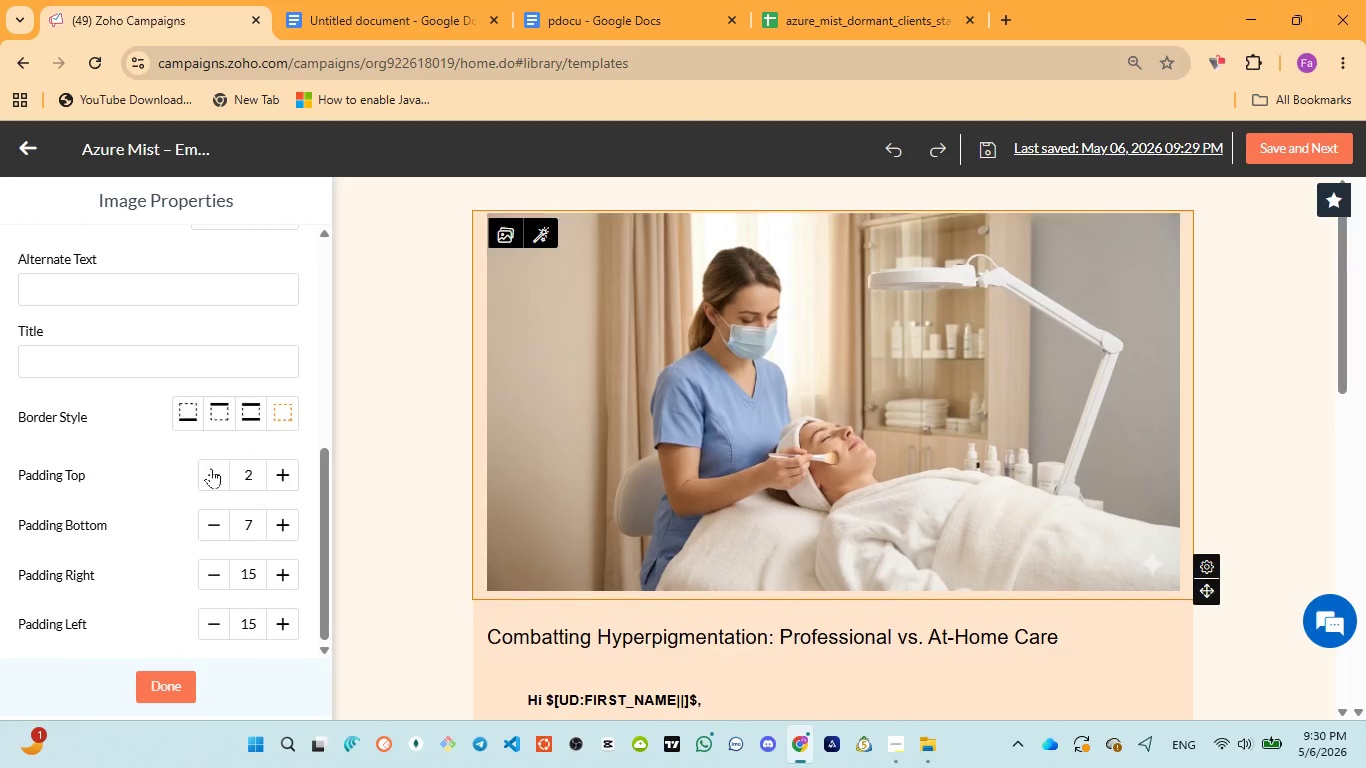 
triple_click([211, 468])
 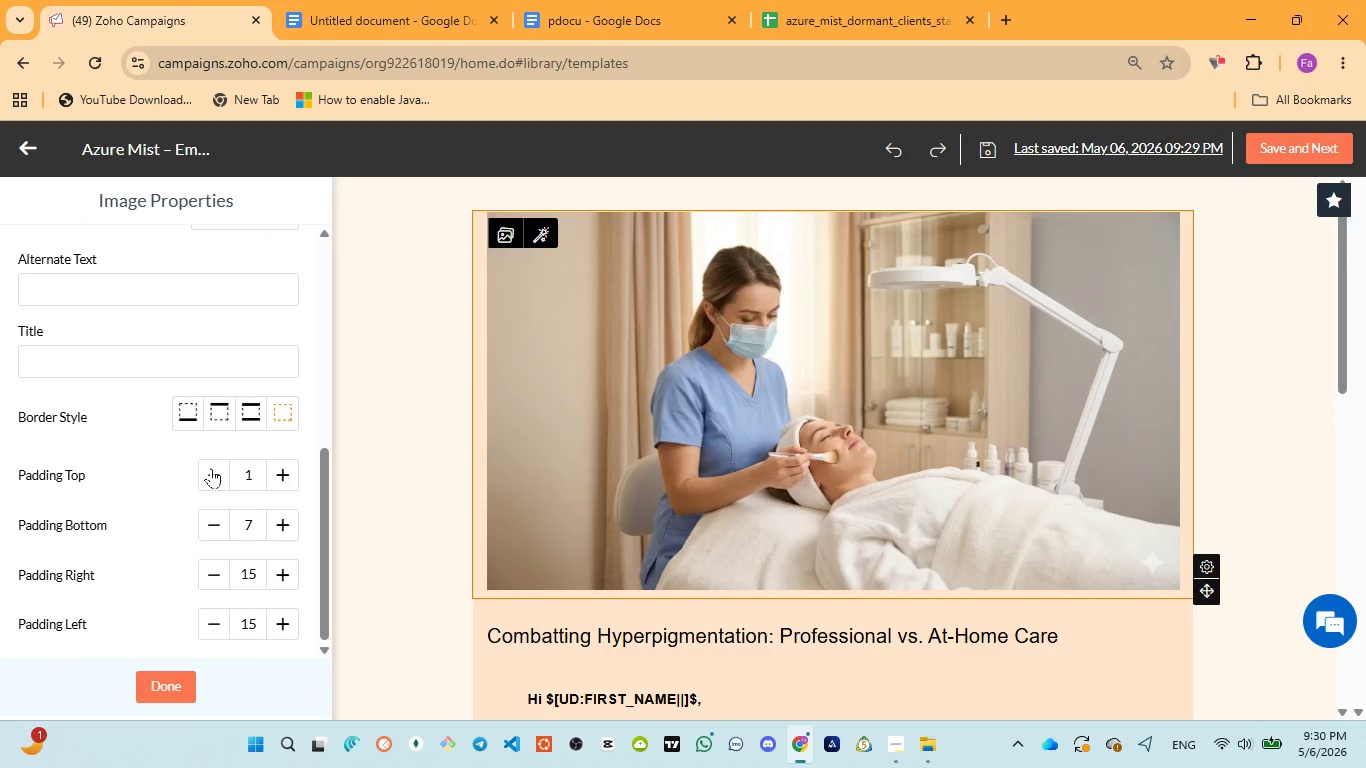 
triple_click([211, 468])
 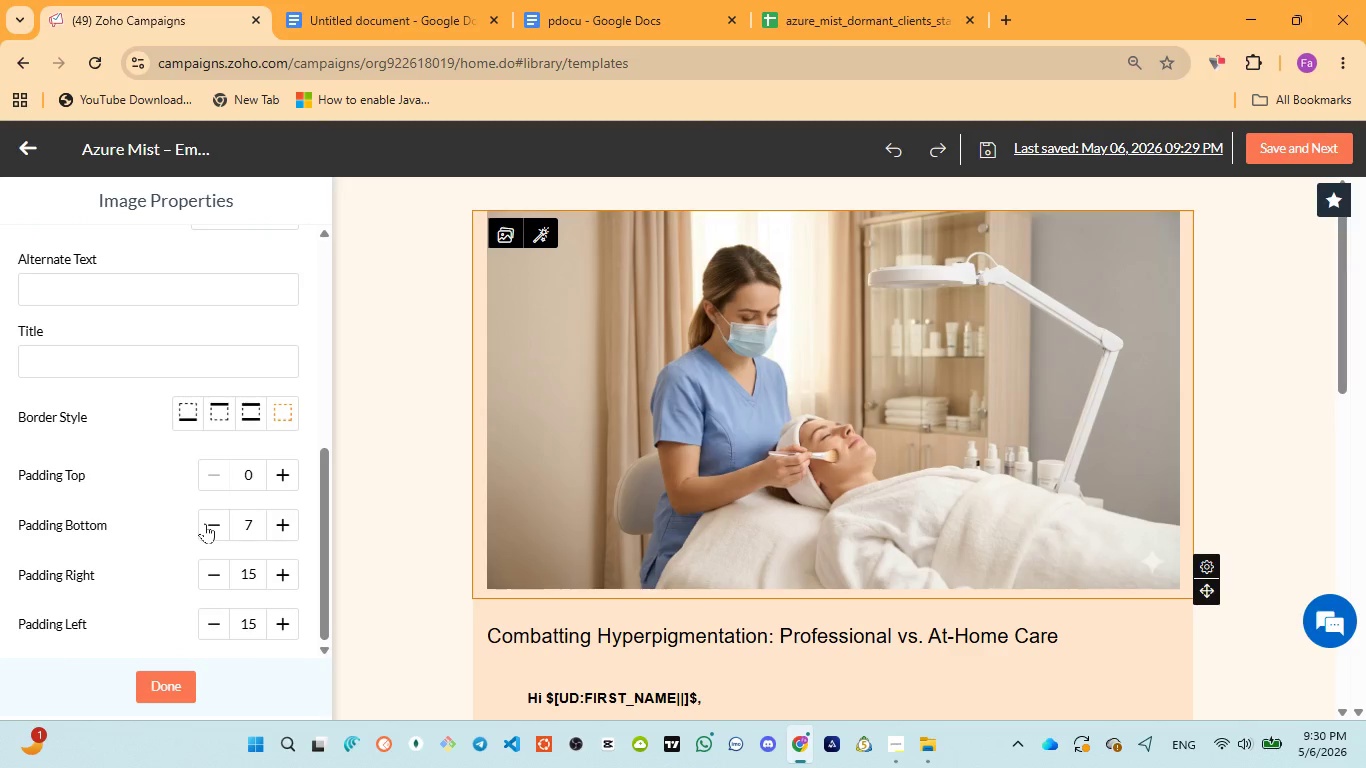 
double_click([205, 523])
 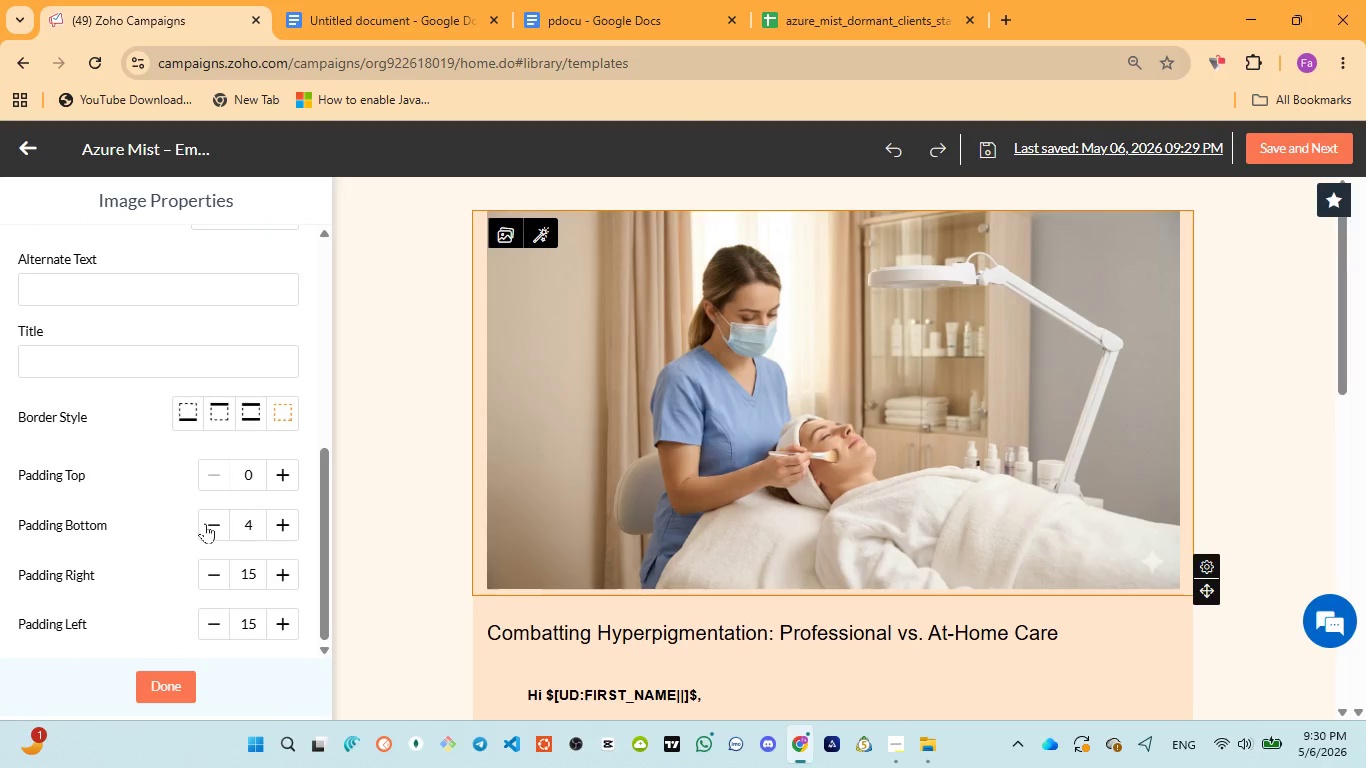 
triple_click([205, 523])
 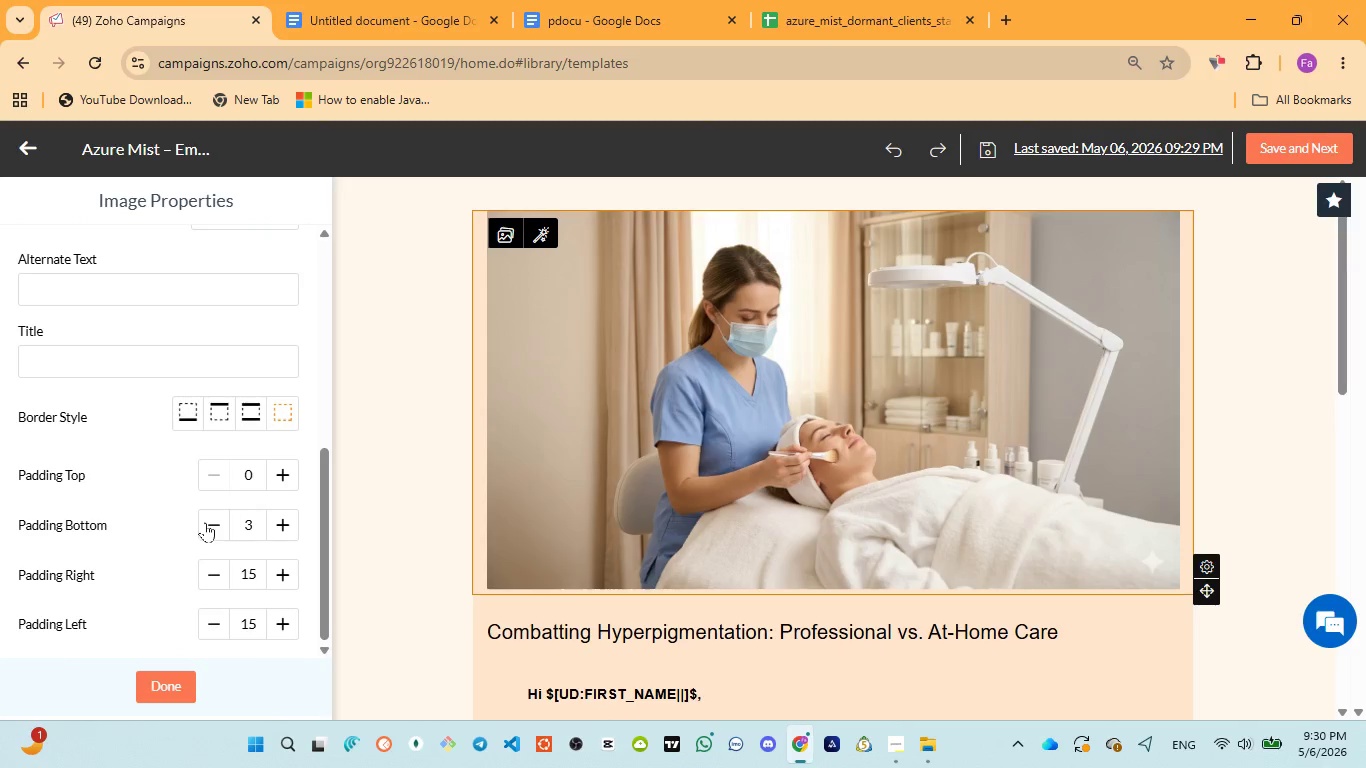 
triple_click([205, 523])
 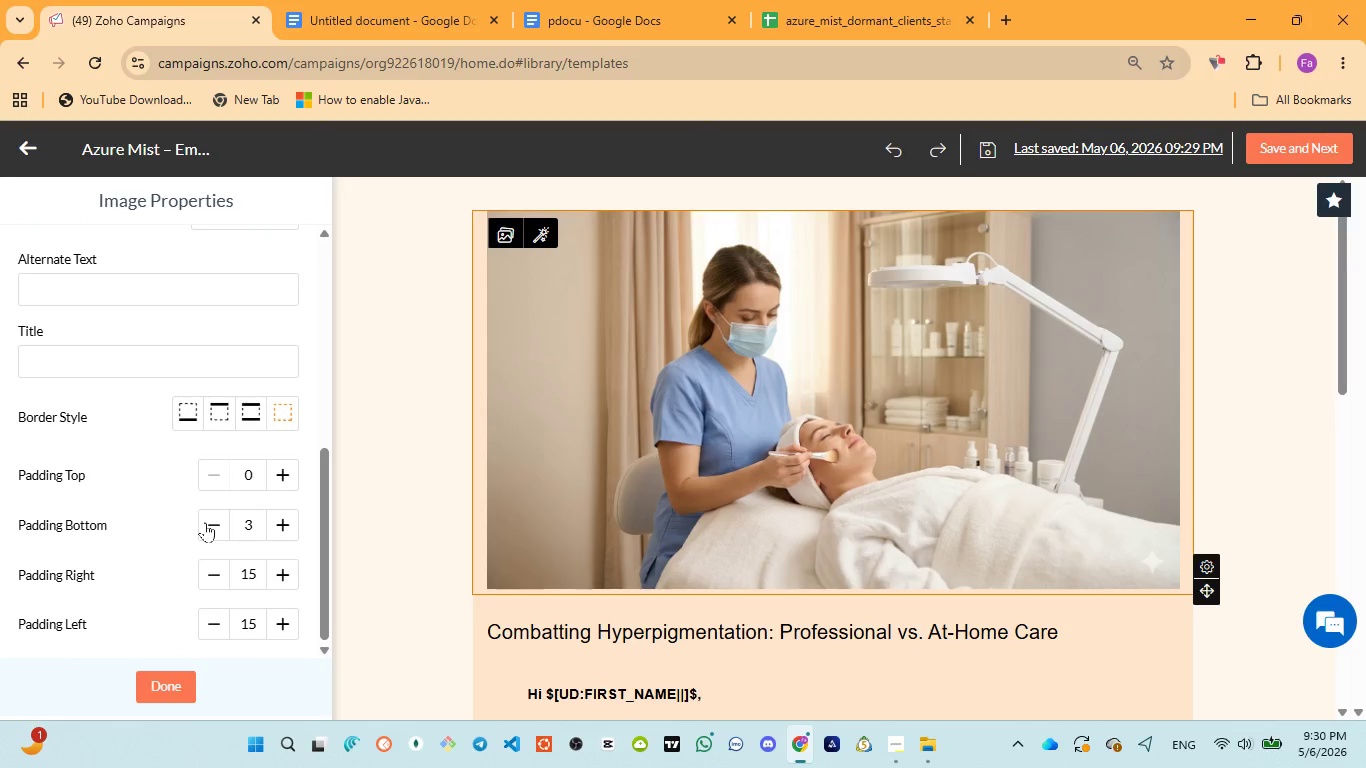 
triple_click([205, 522])
 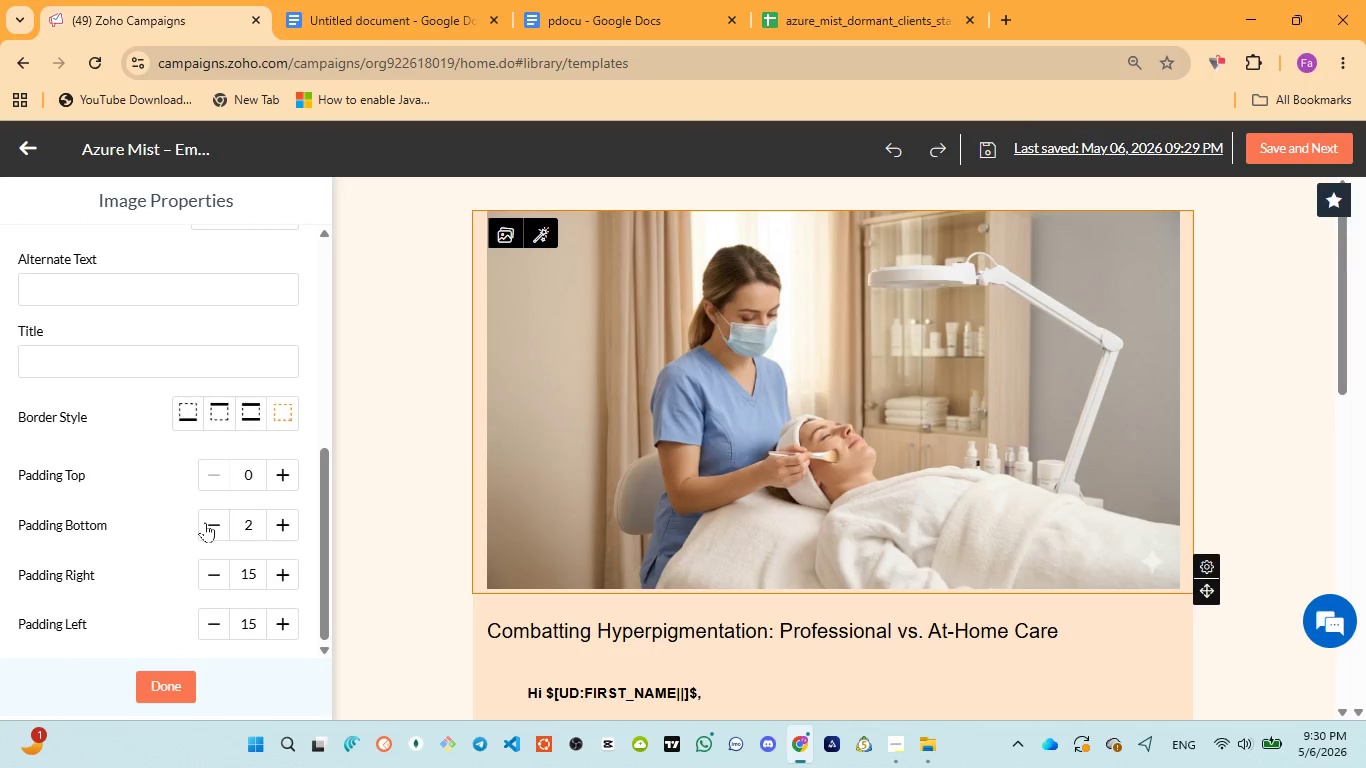 
triple_click([205, 522])
 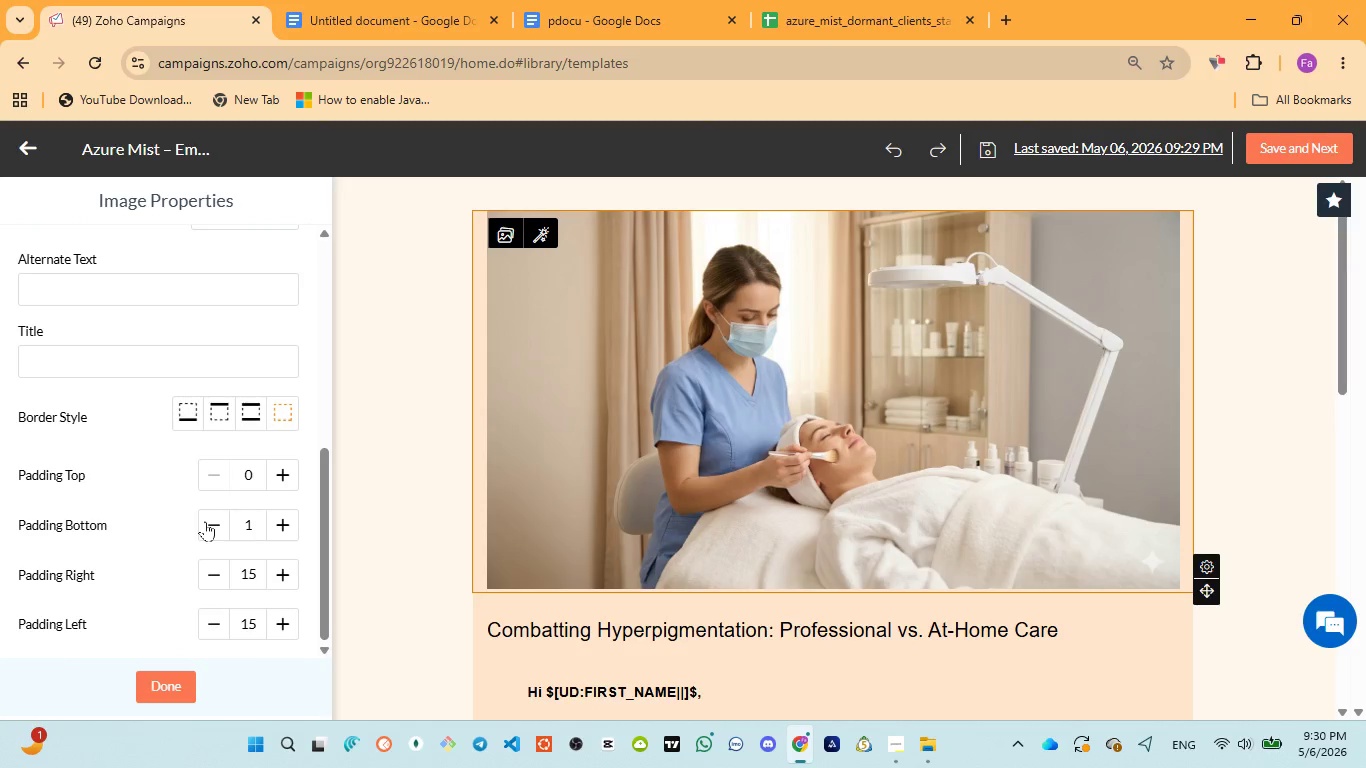 
triple_click([205, 521])
 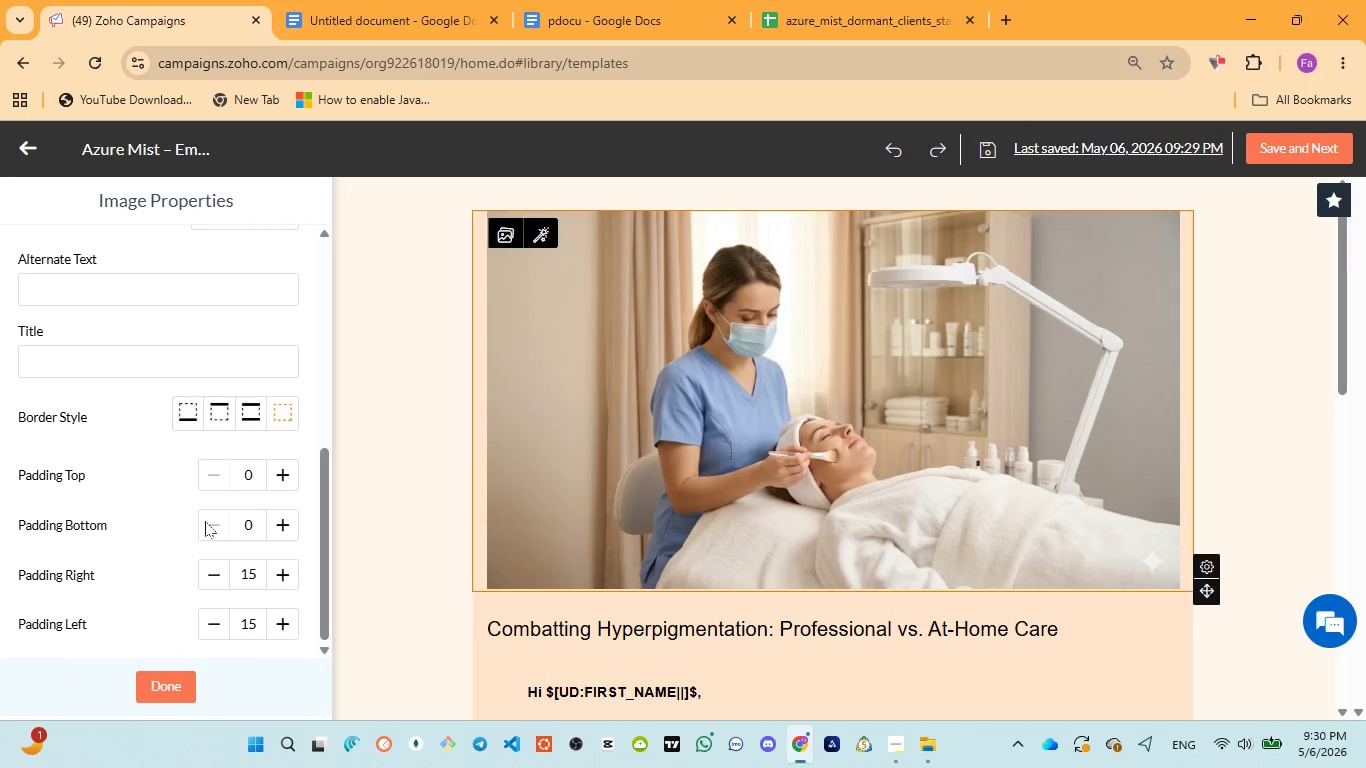 
triple_click([205, 521])
 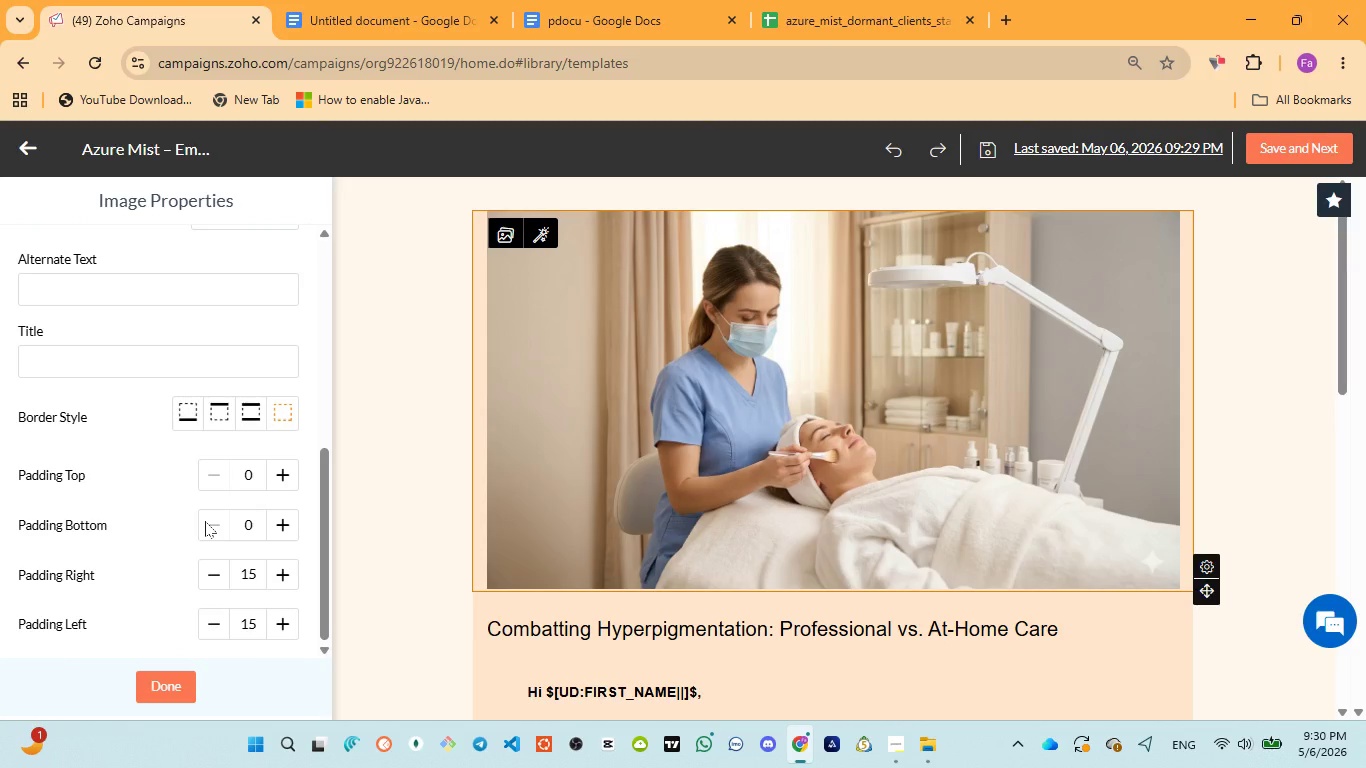 
triple_click([205, 521])
 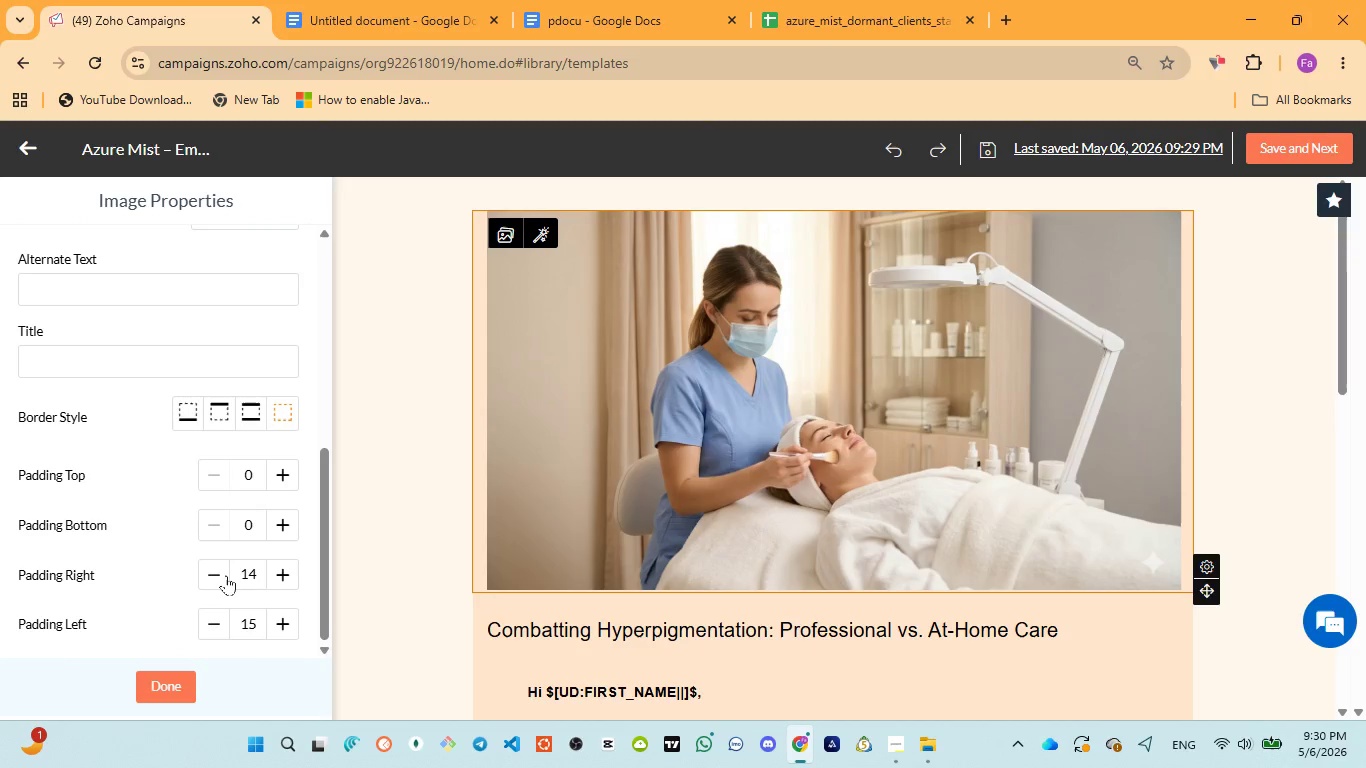 
double_click([226, 575])
 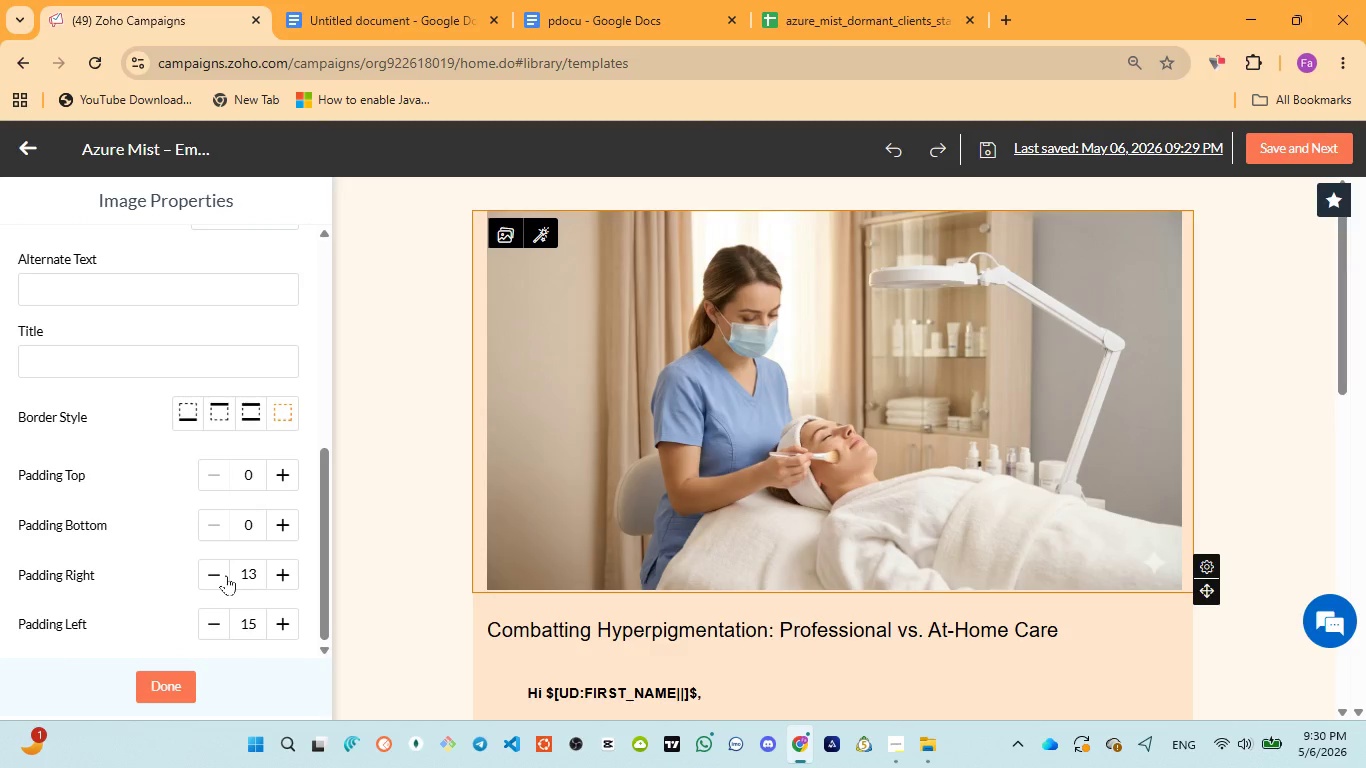 
triple_click([226, 575])
 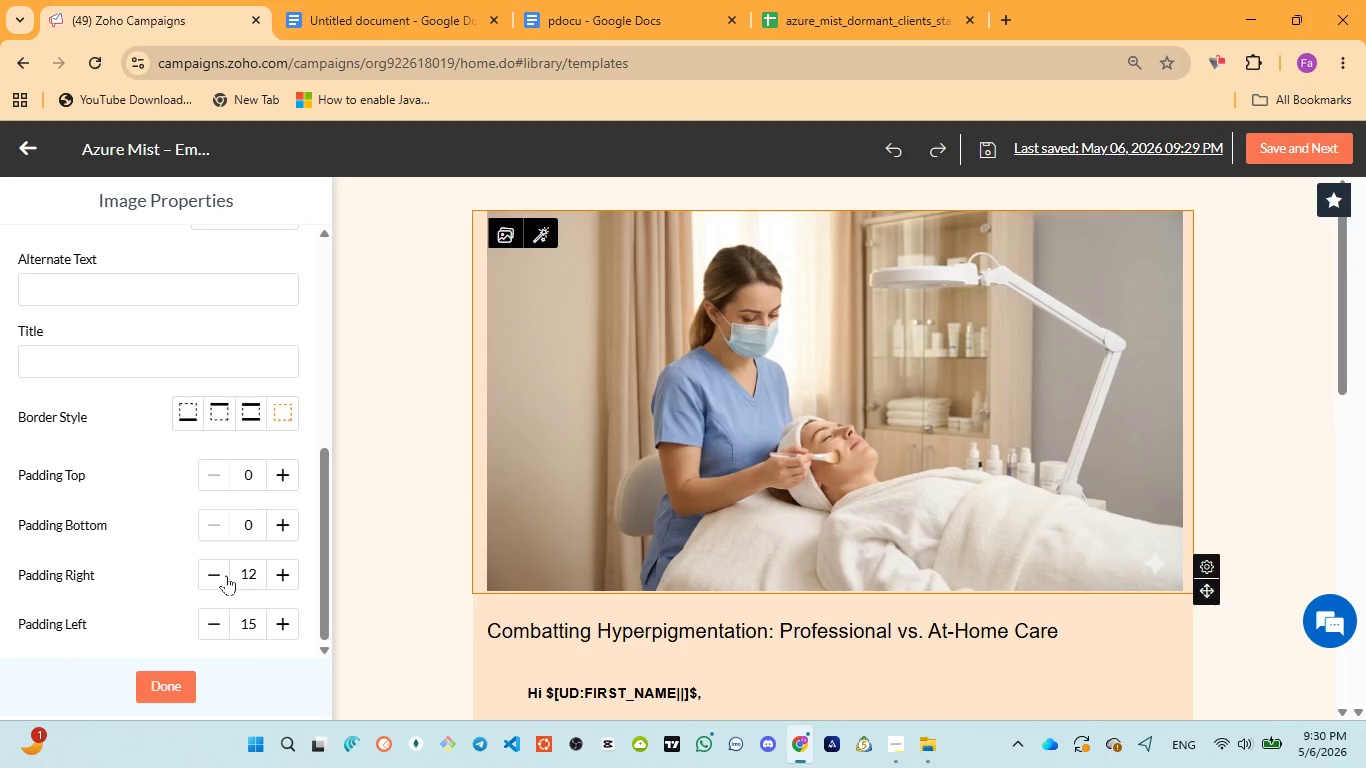 
triple_click([226, 575])
 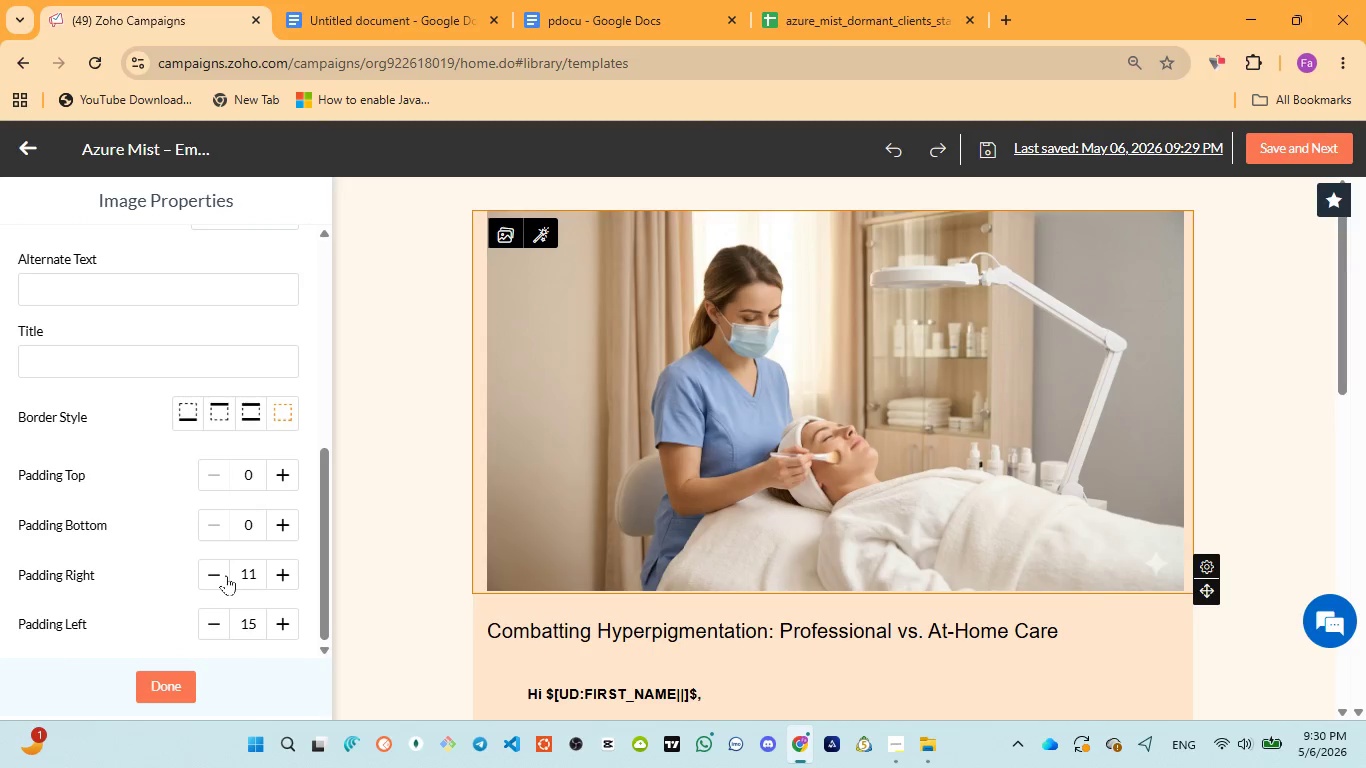 
triple_click([226, 575])
 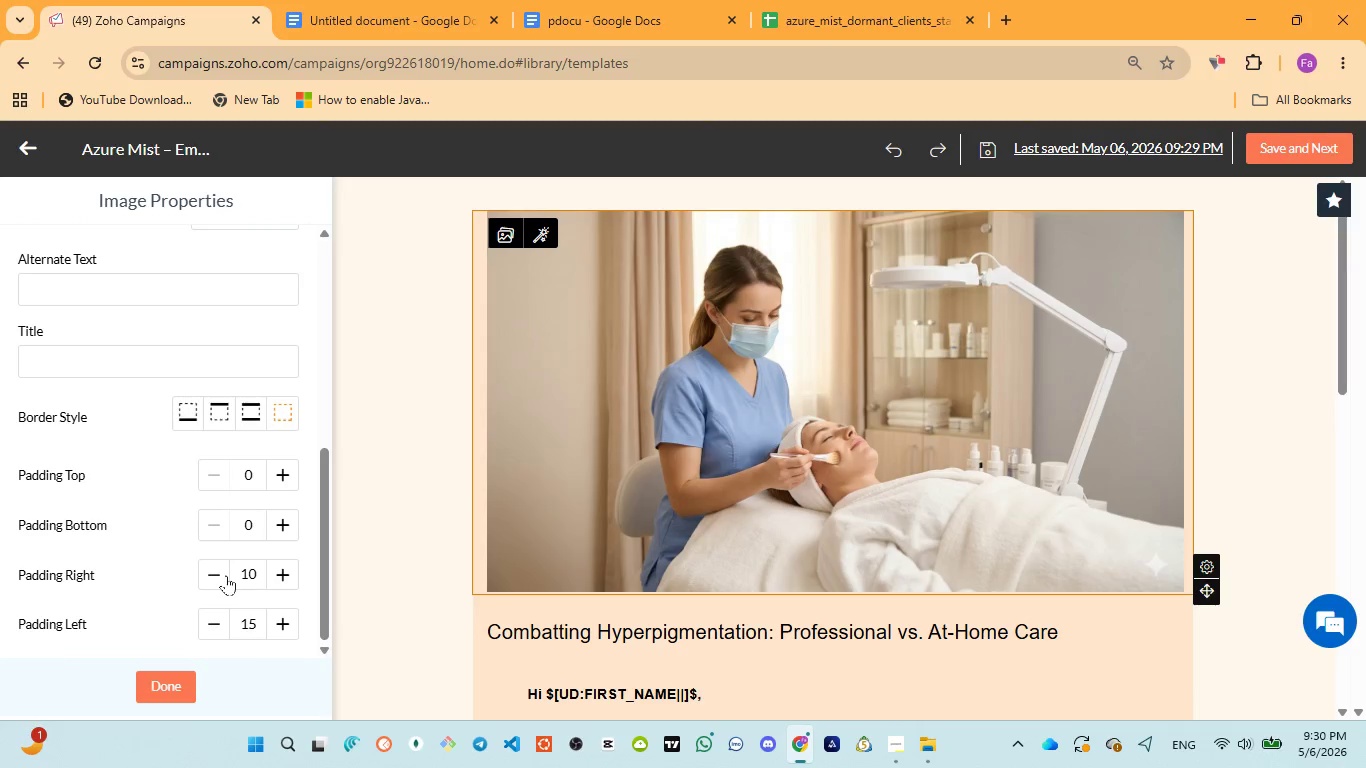 
triple_click([226, 575])
 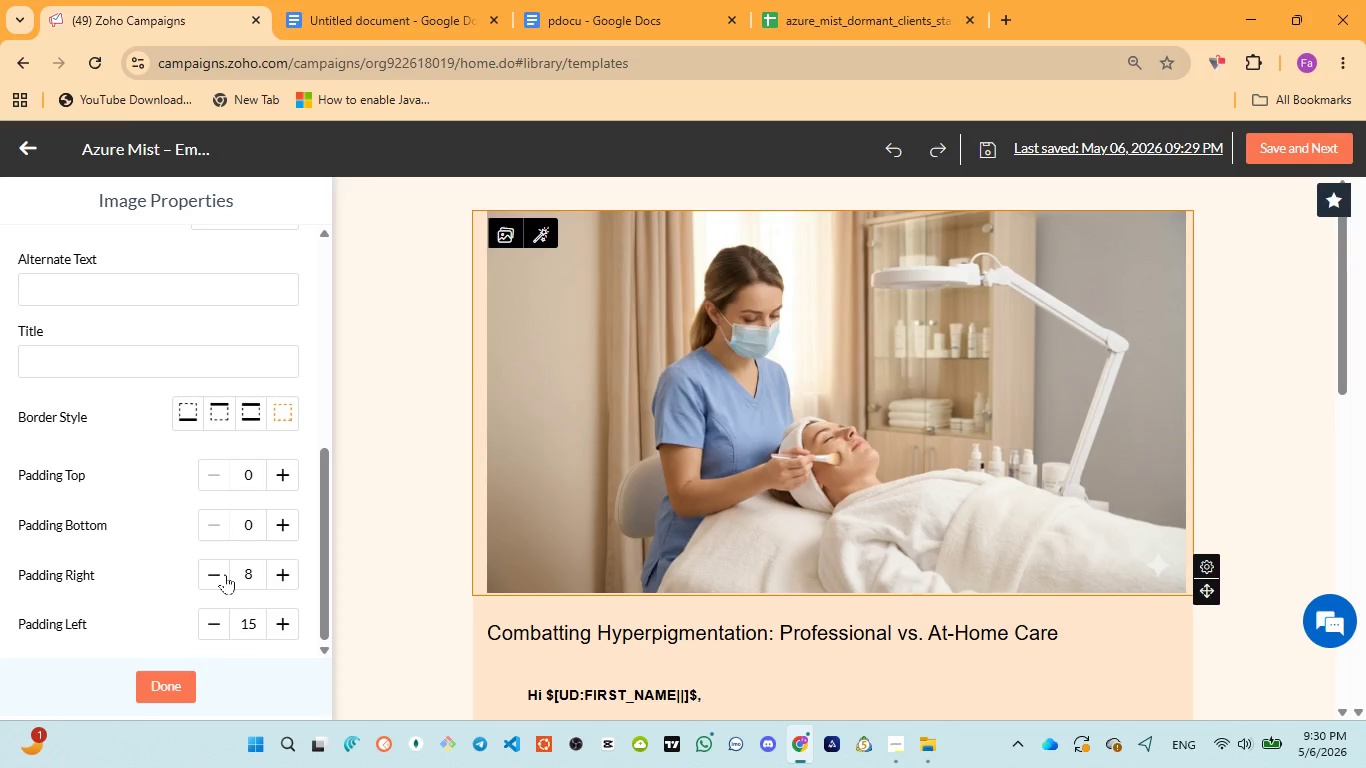 
triple_click([225, 574])
 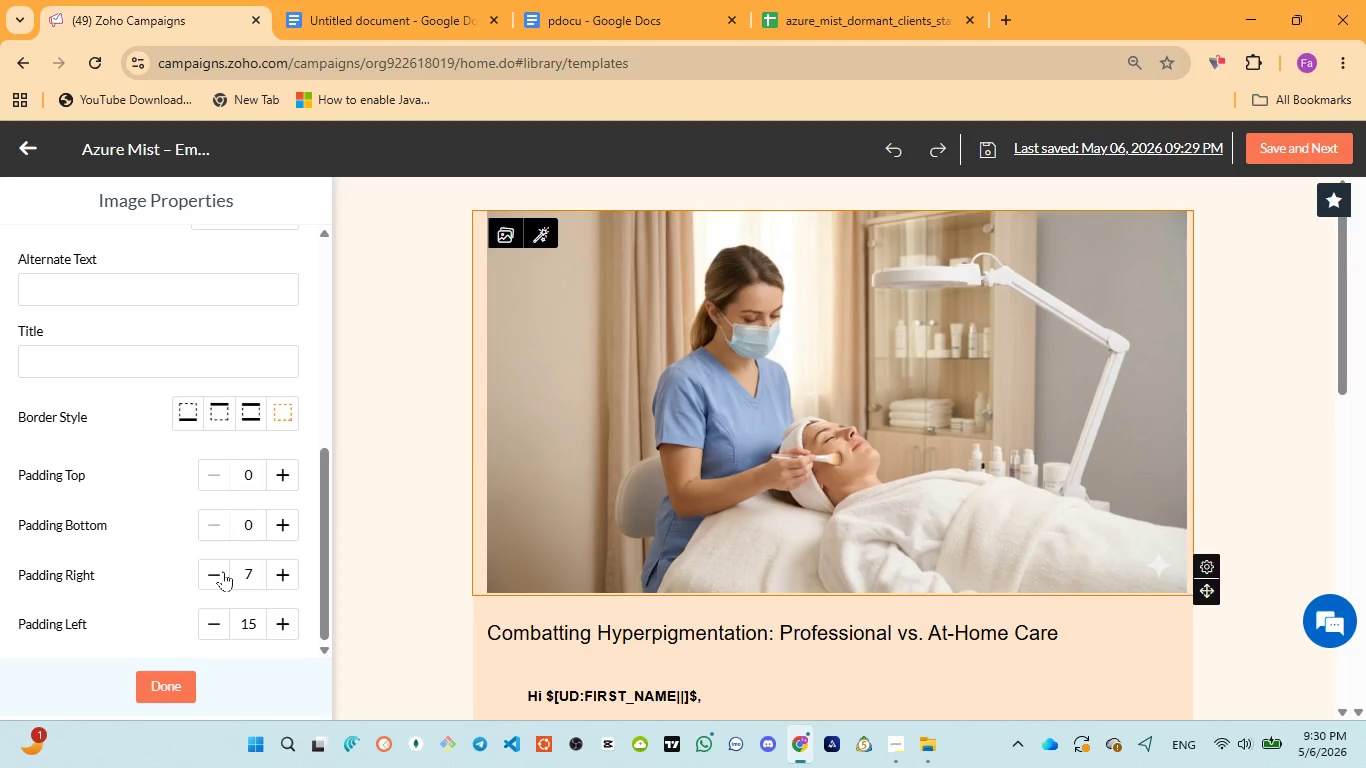 
triple_click([223, 571])
 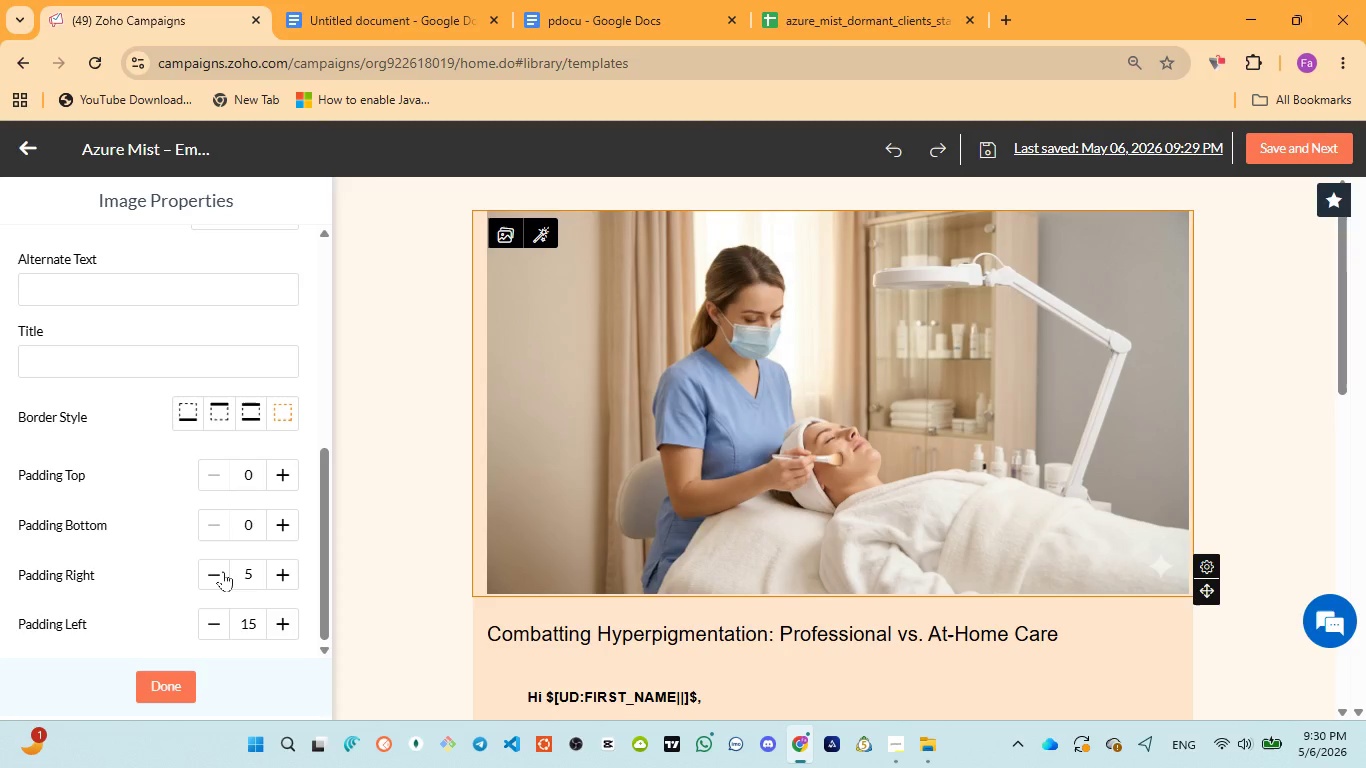 
triple_click([223, 571])
 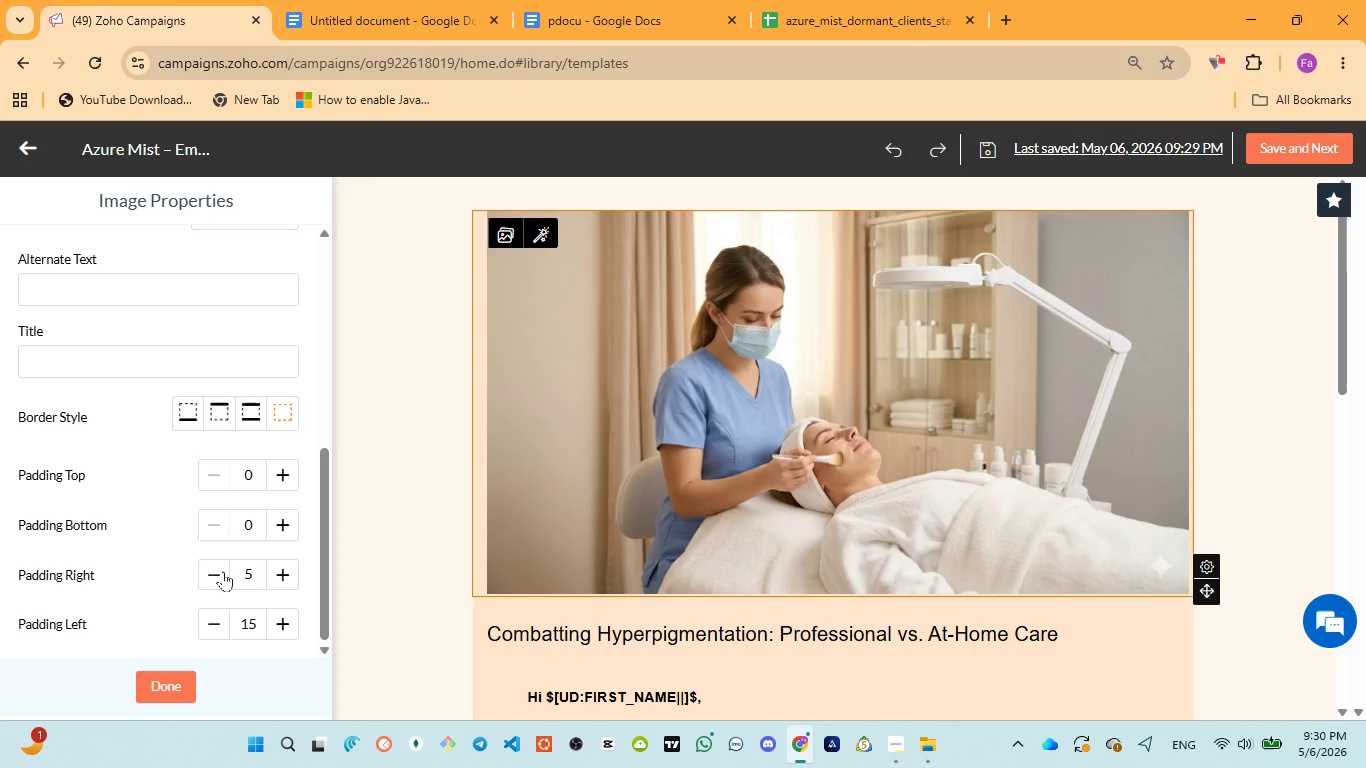 
triple_click([223, 571])
 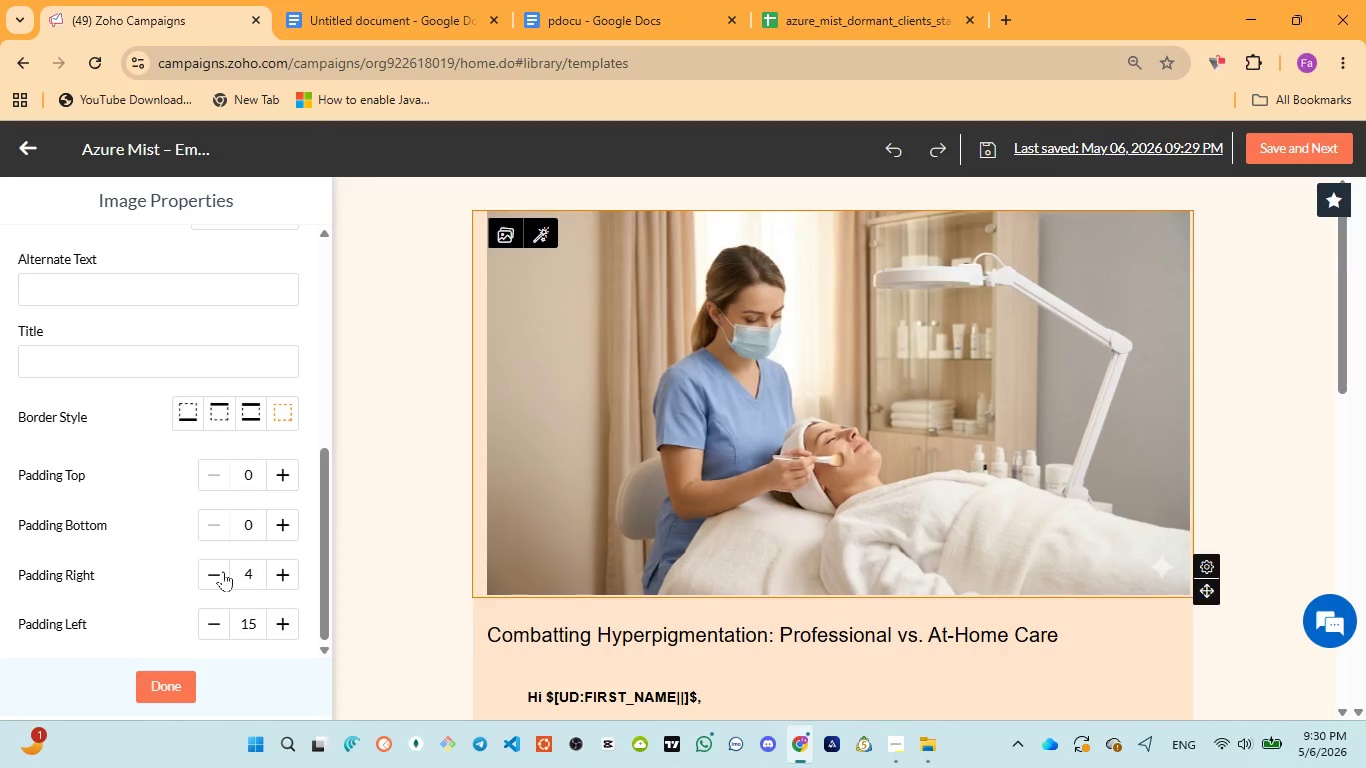 
triple_click([223, 571])
 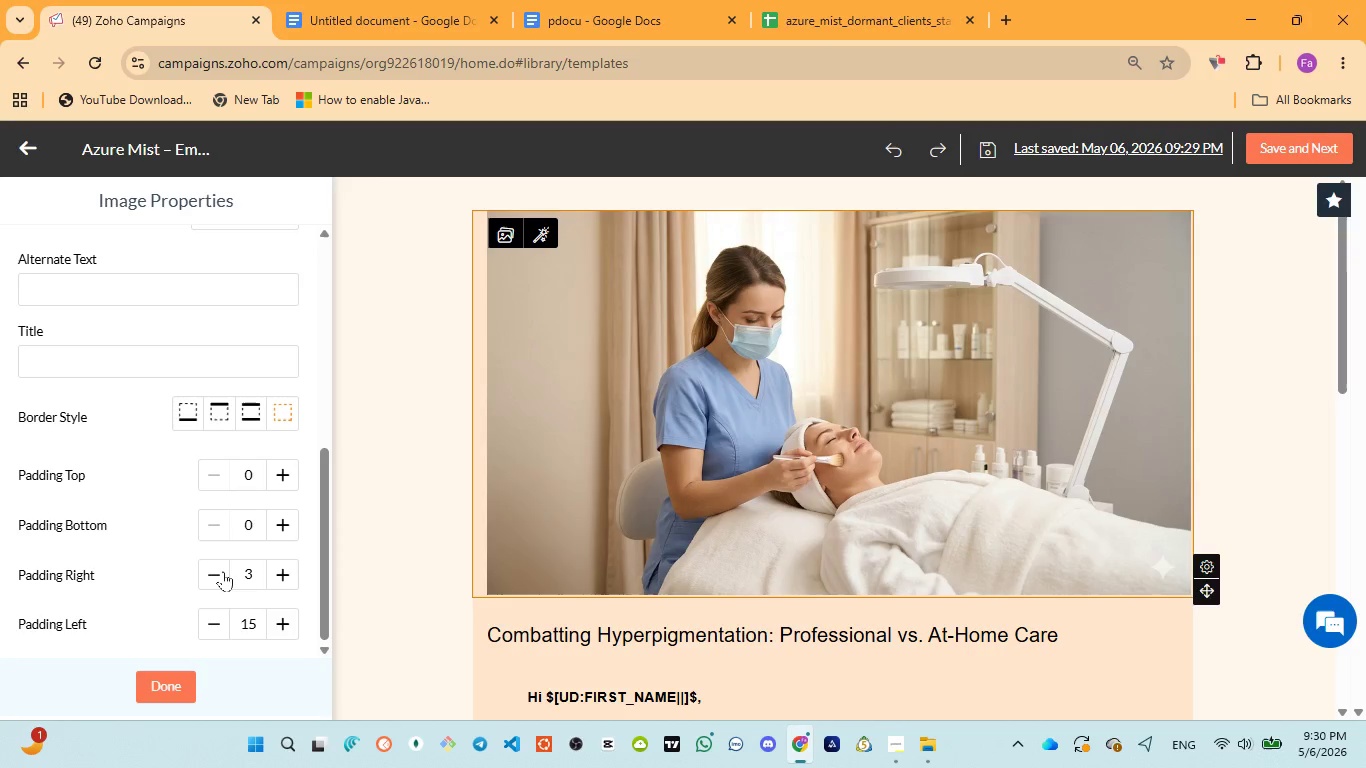 
triple_click([223, 571])
 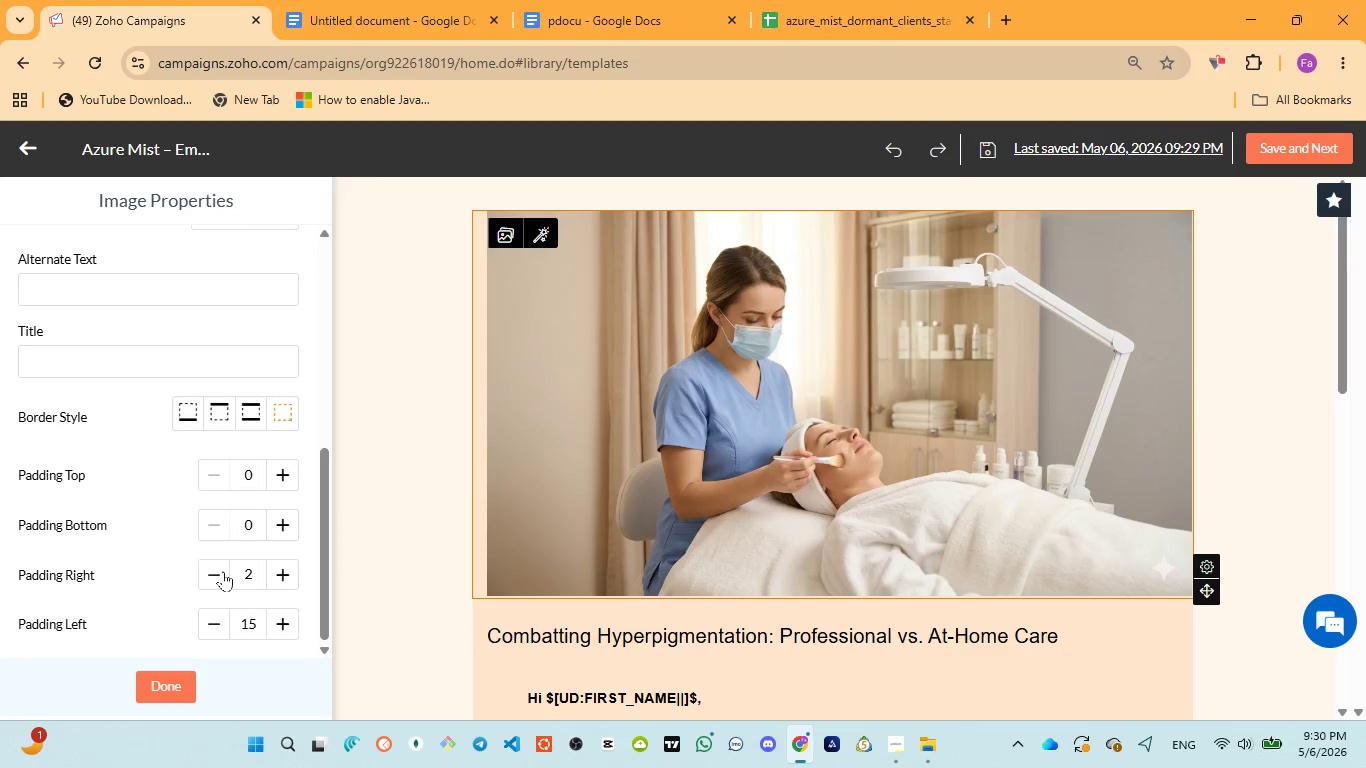 
triple_click([223, 571])
 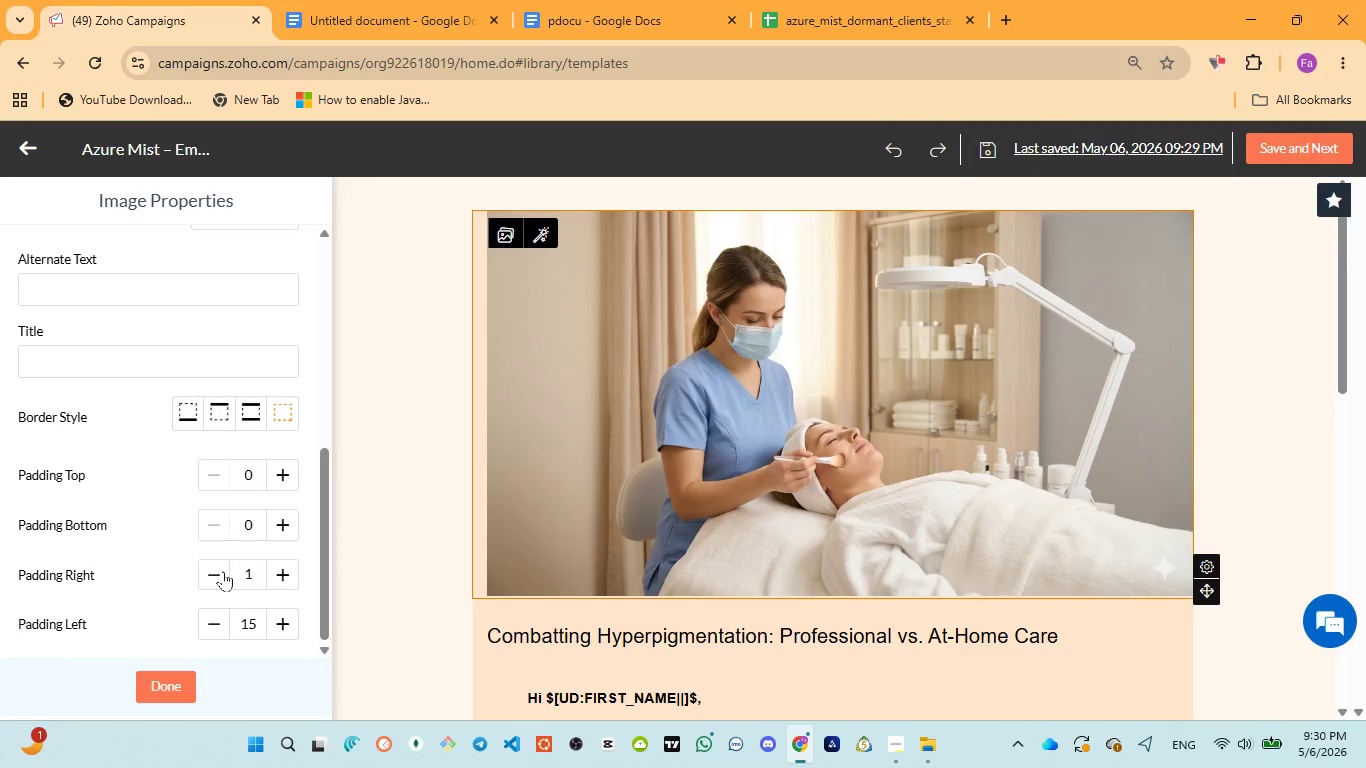 
triple_click([223, 571])
 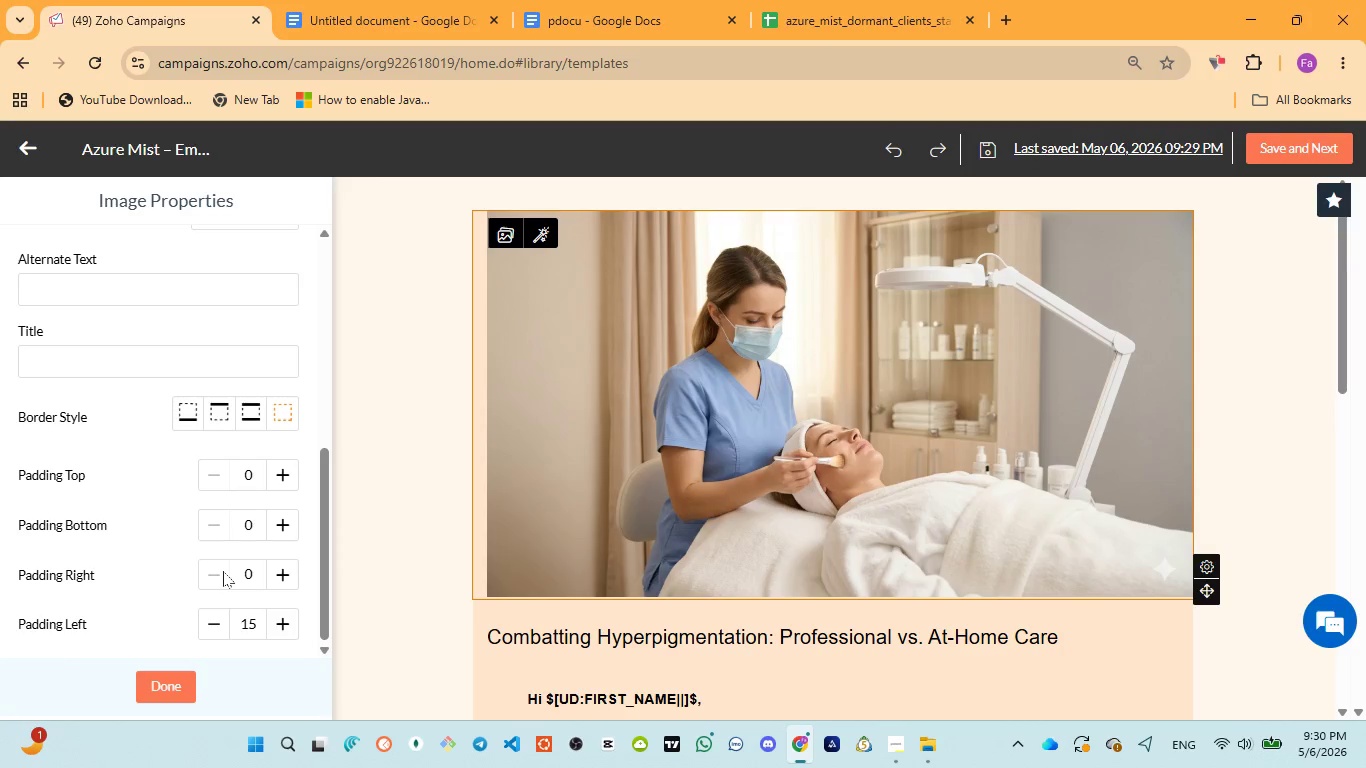 
triple_click([223, 571])
 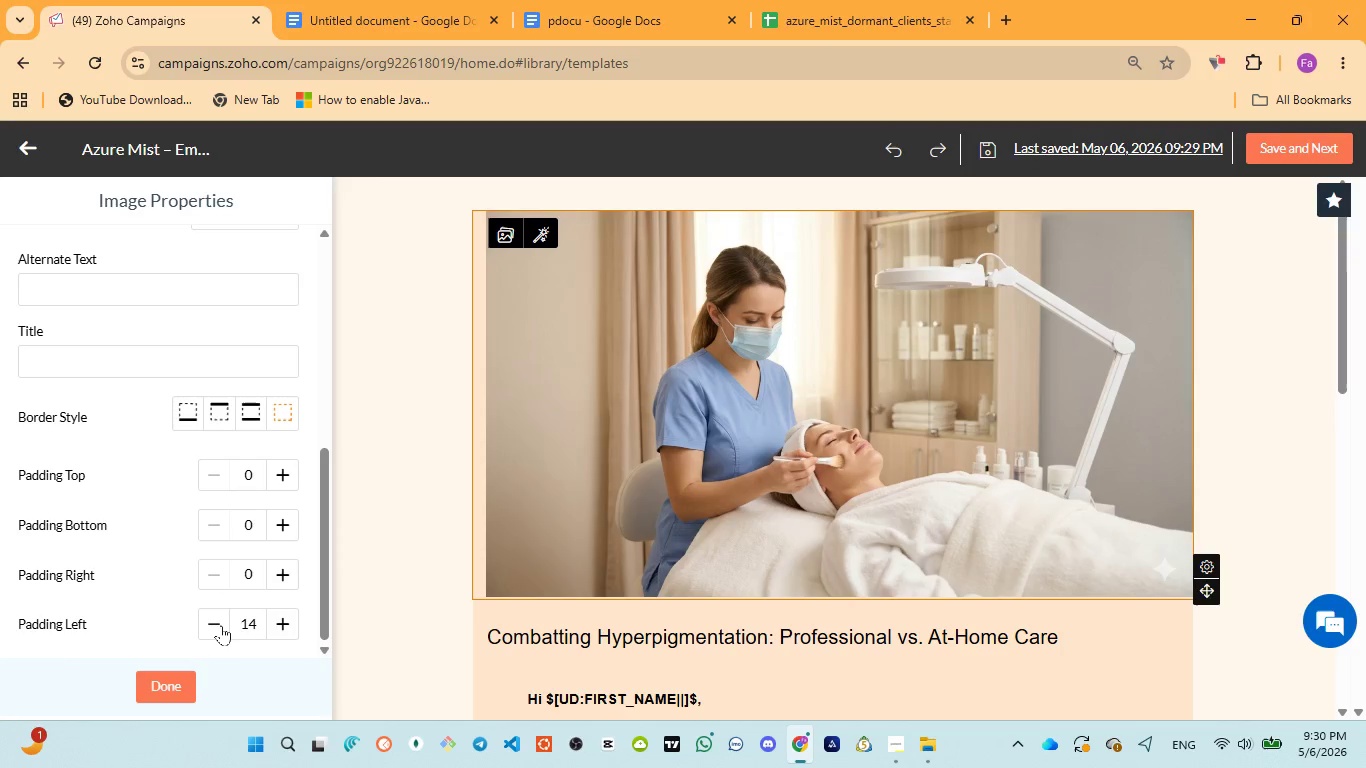 
double_click([221, 625])
 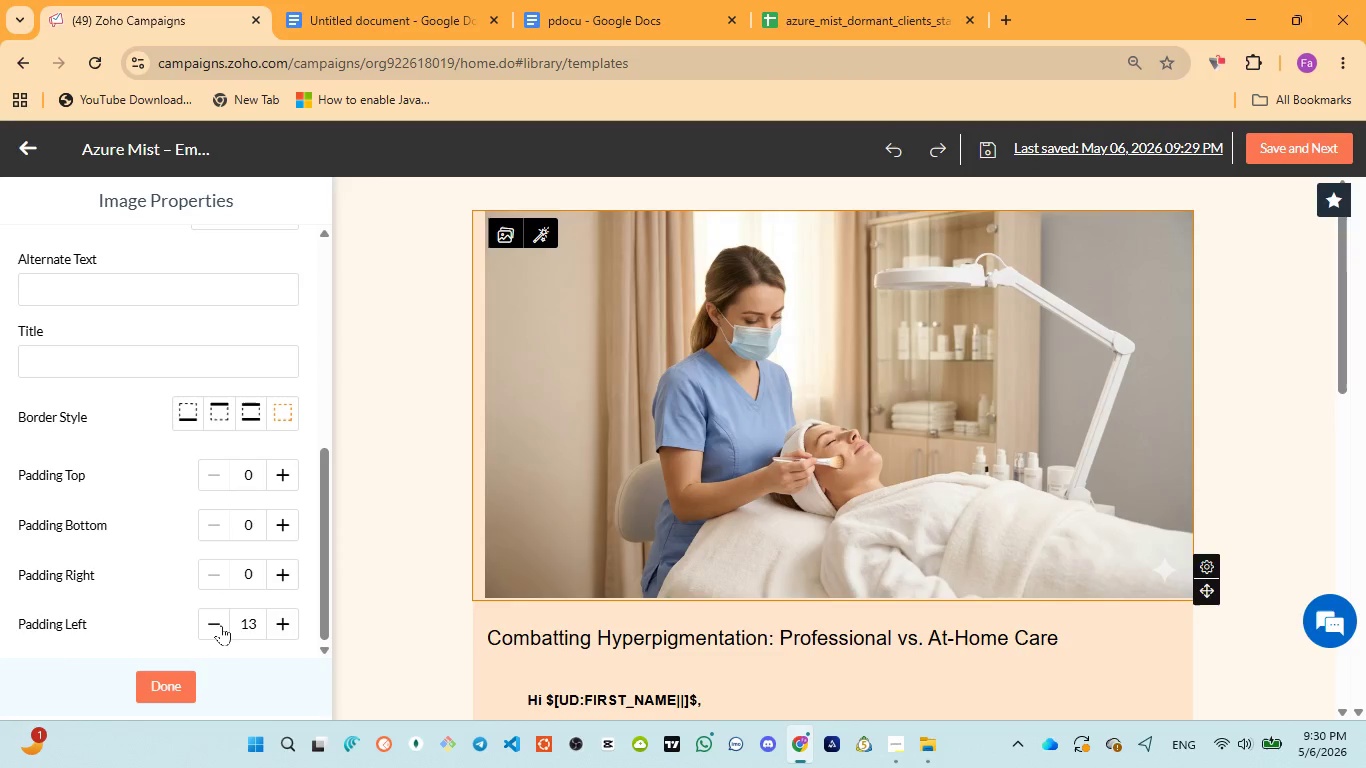 
triple_click([221, 625])
 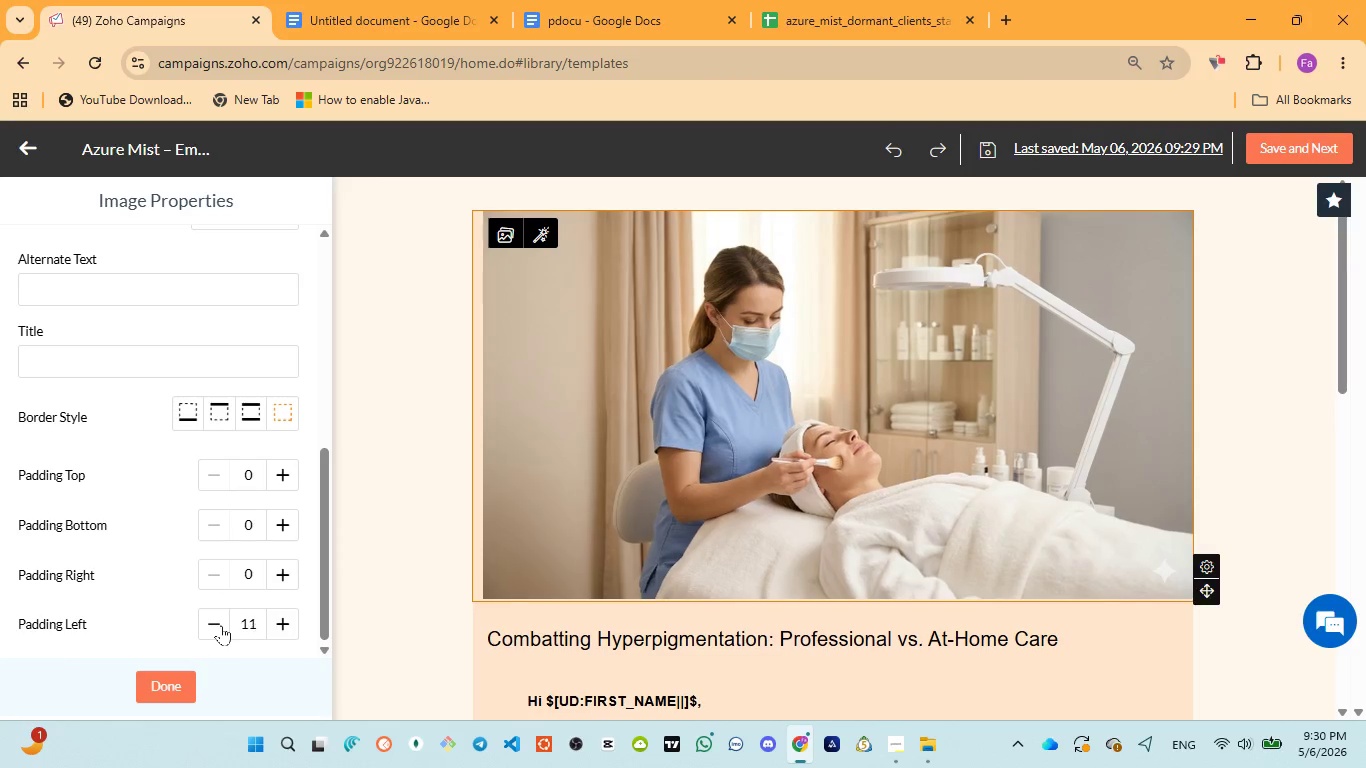 
triple_click([221, 625])
 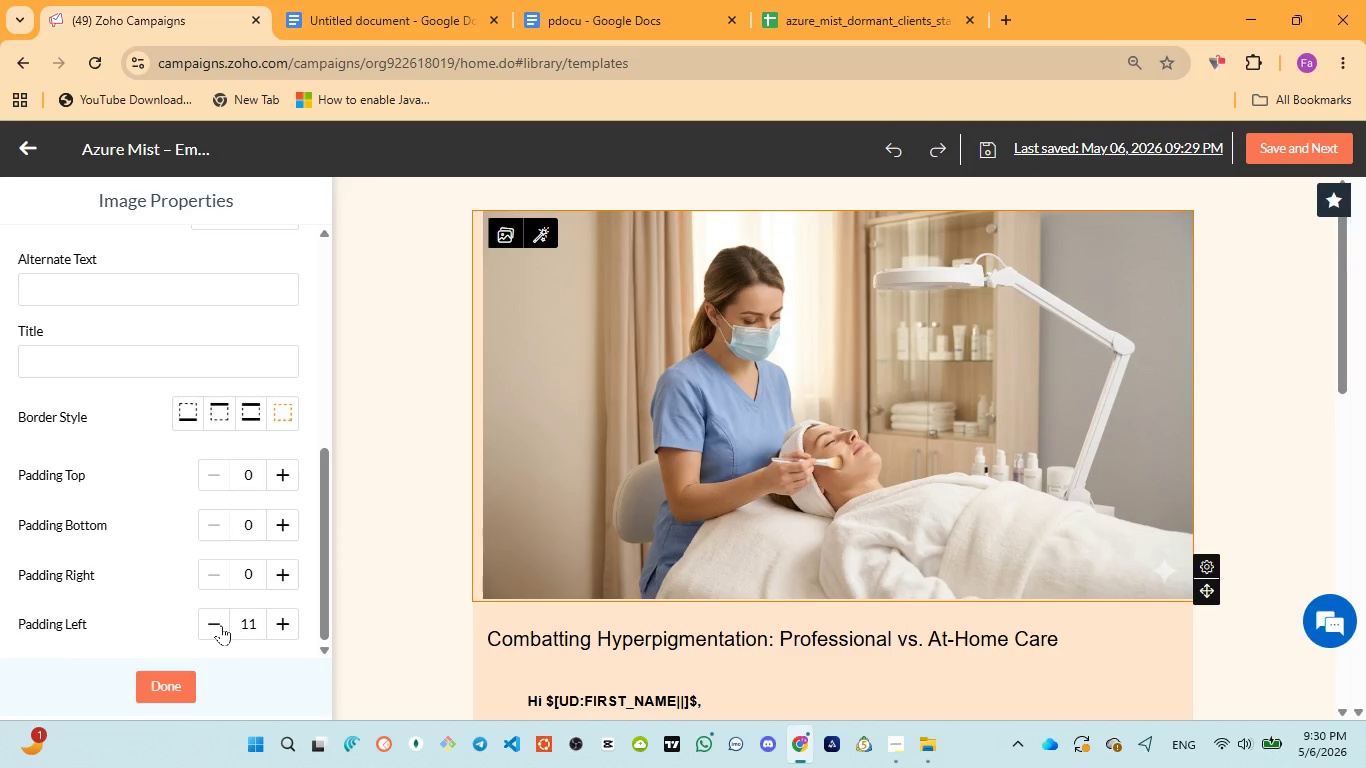 
triple_click([221, 625])
 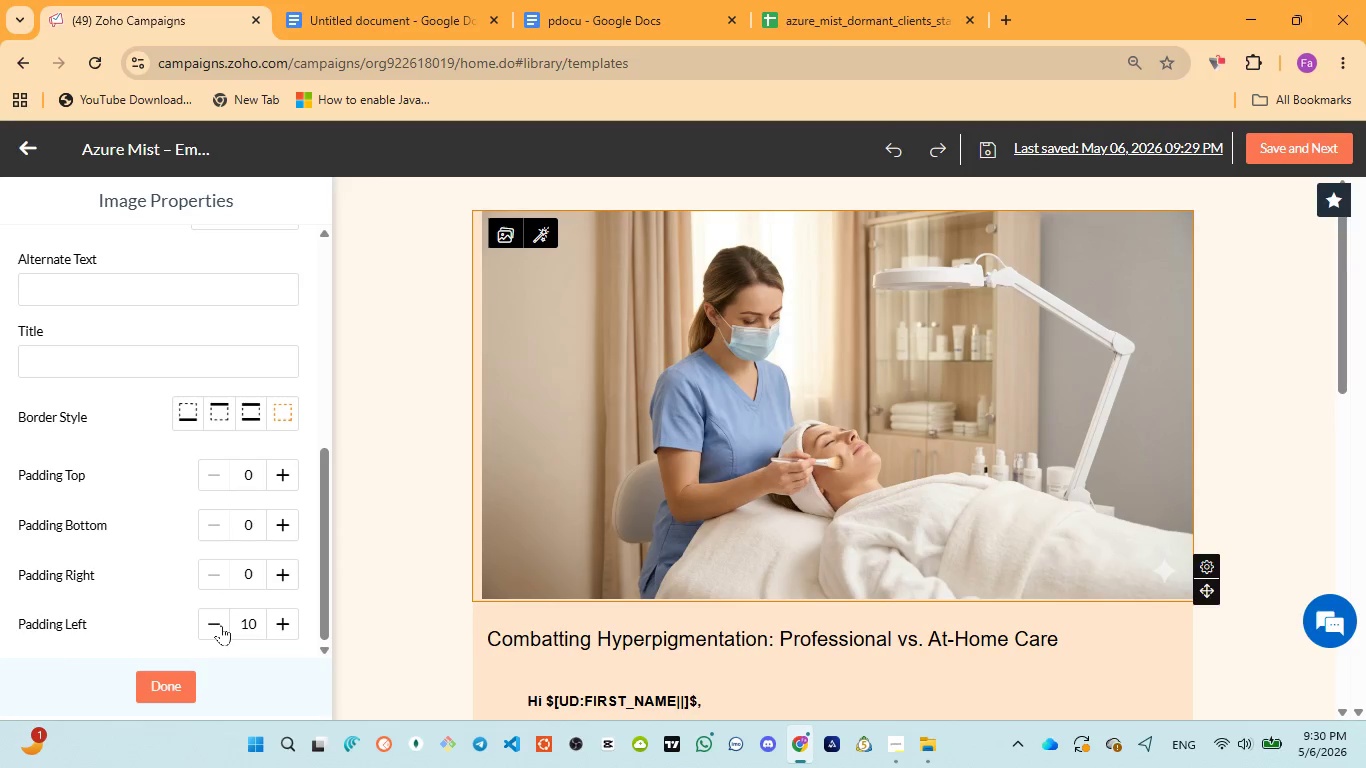 
triple_click([221, 625])
 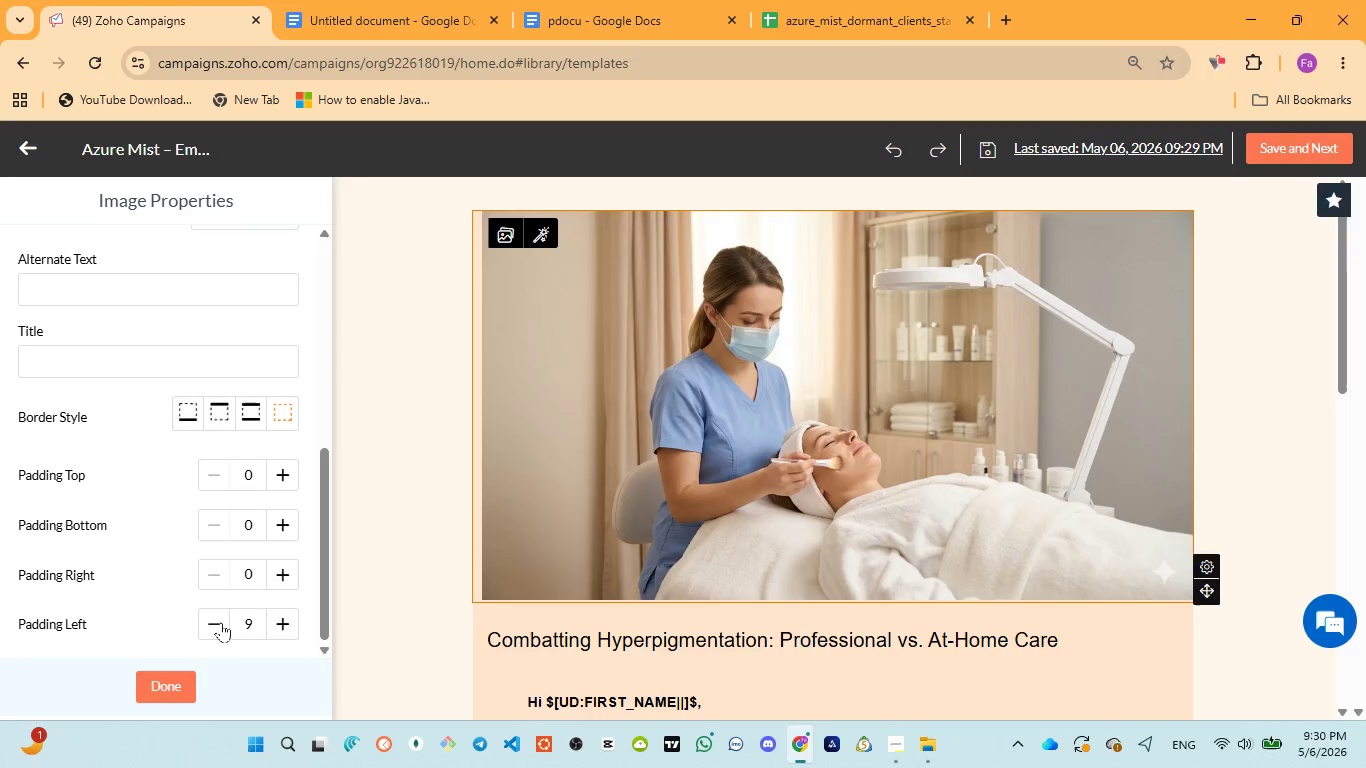 
triple_click([221, 622])
 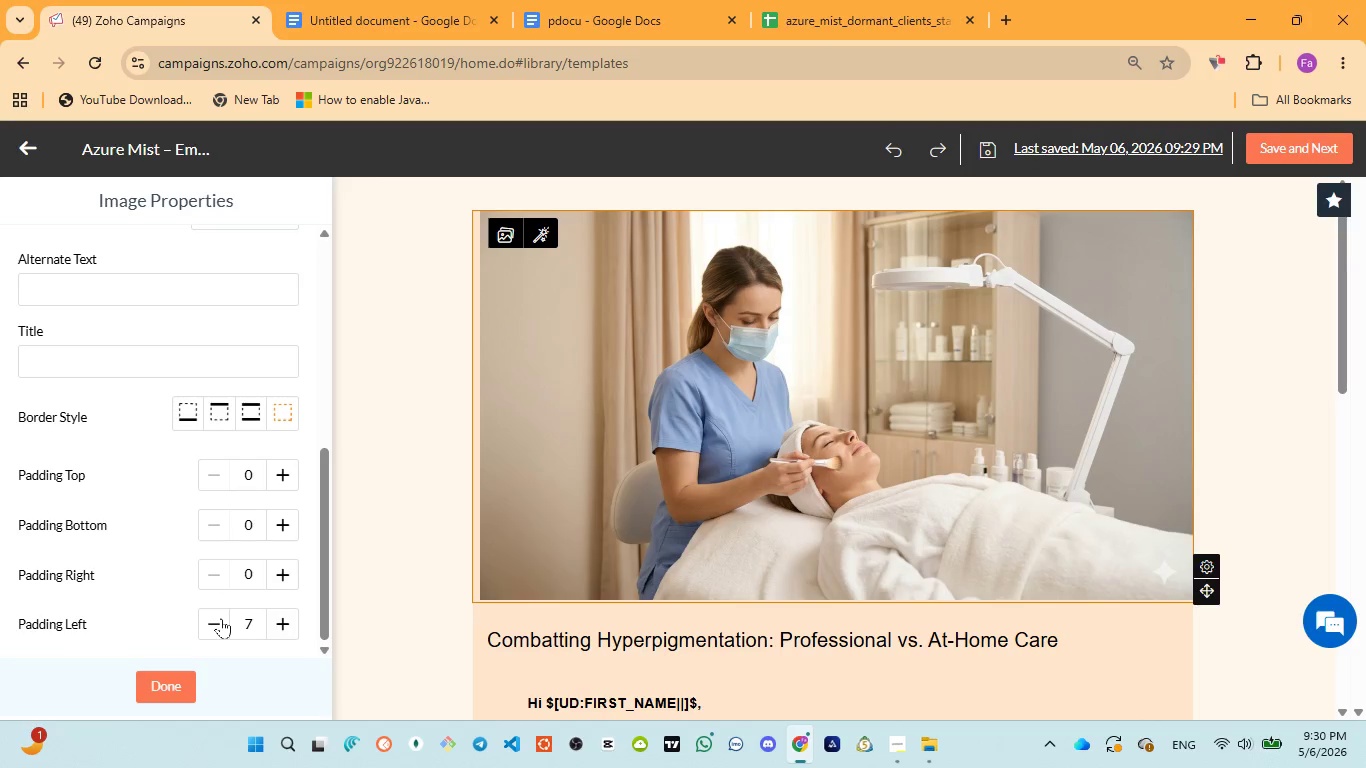 
triple_click([221, 618])
 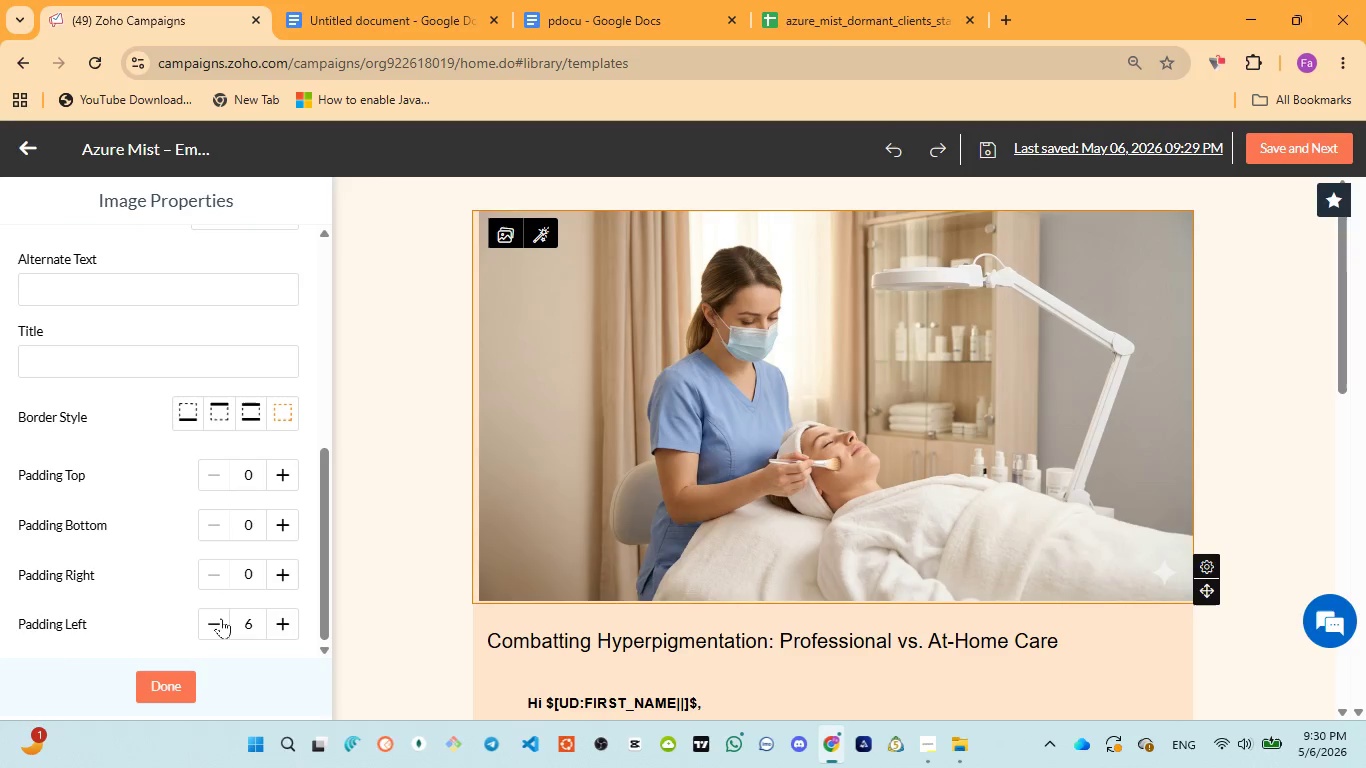 
triple_click([221, 618])
 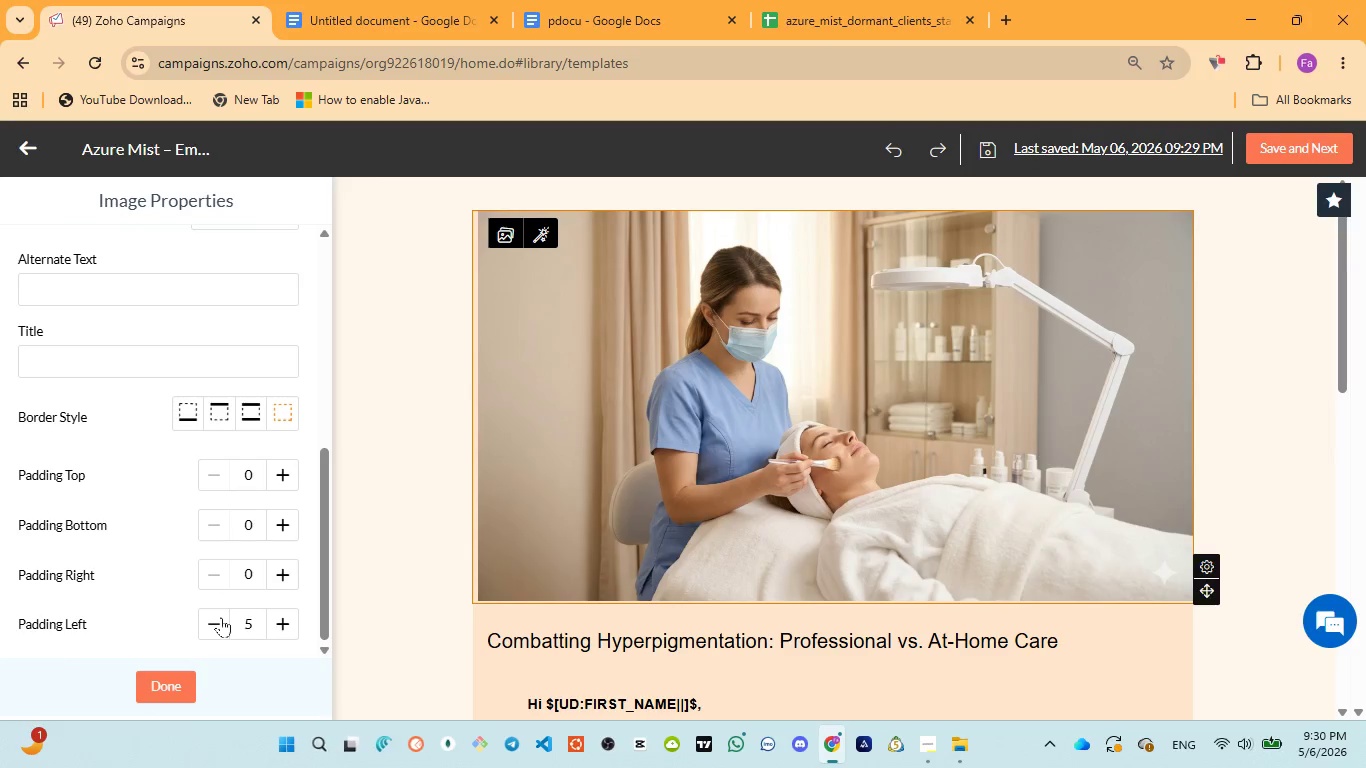 
triple_click([221, 616])
 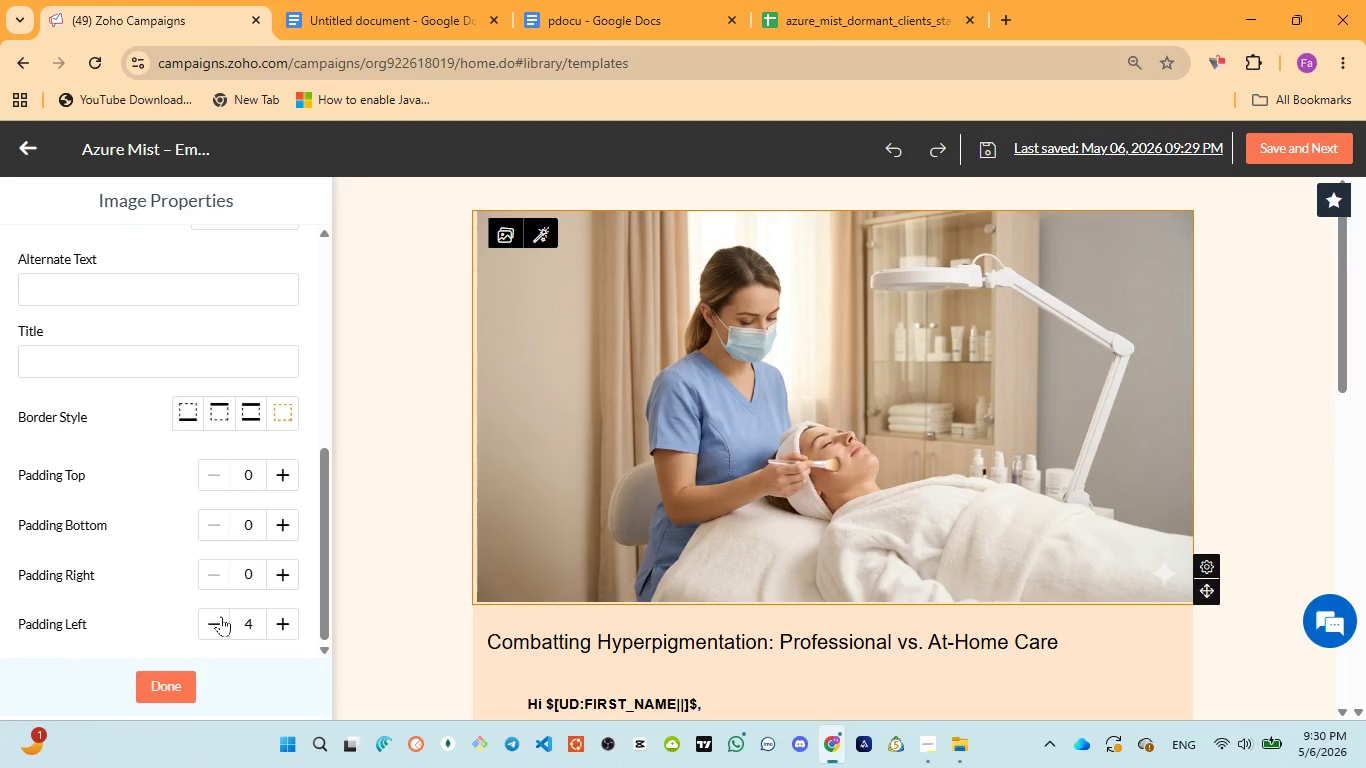 
triple_click([221, 616])
 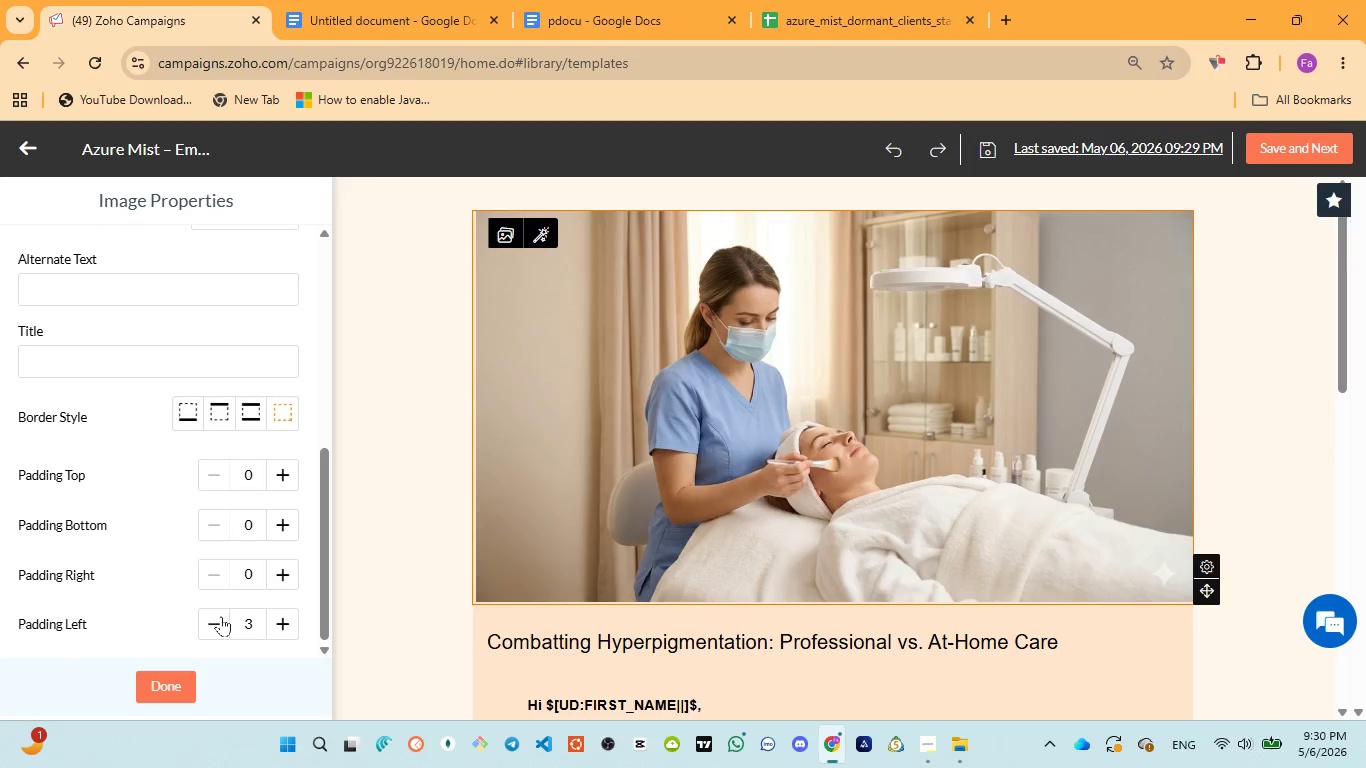 
triple_click([221, 616])
 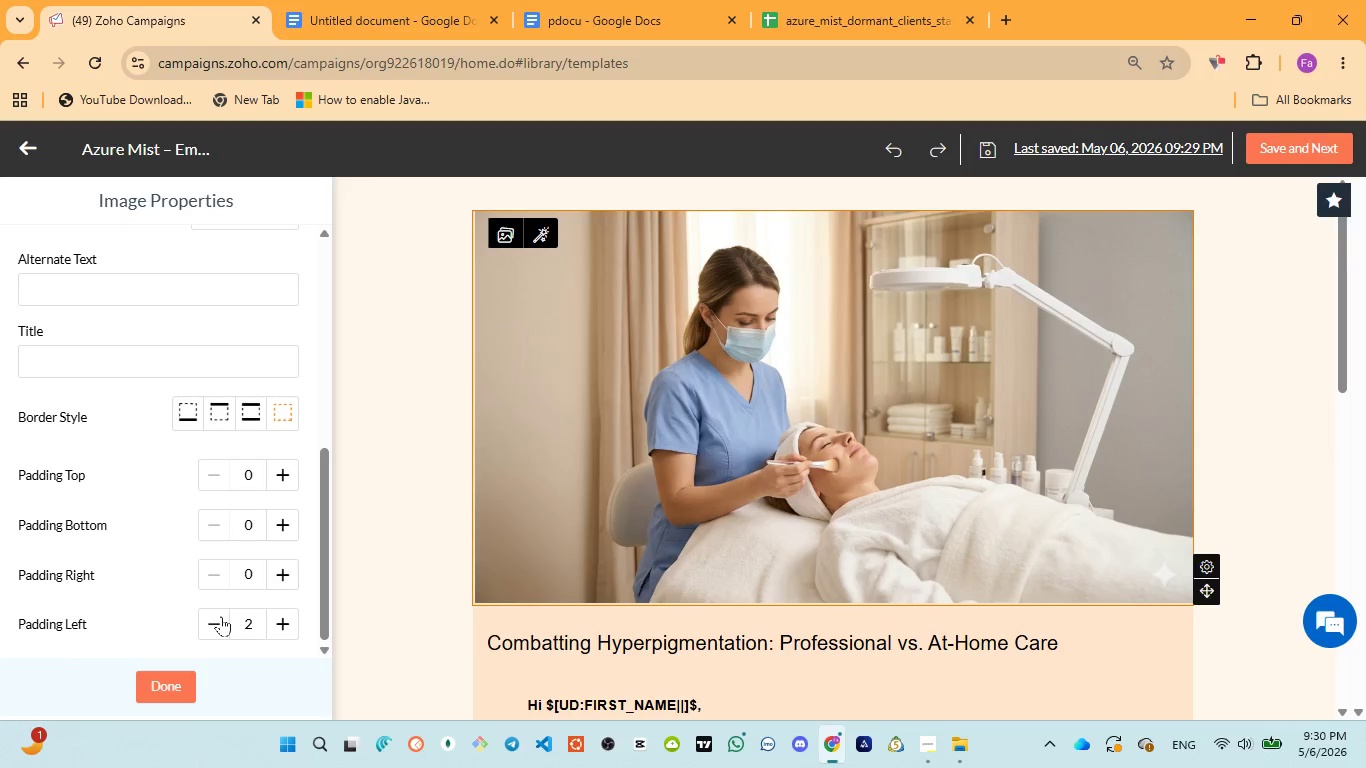 
triple_click([221, 616])
 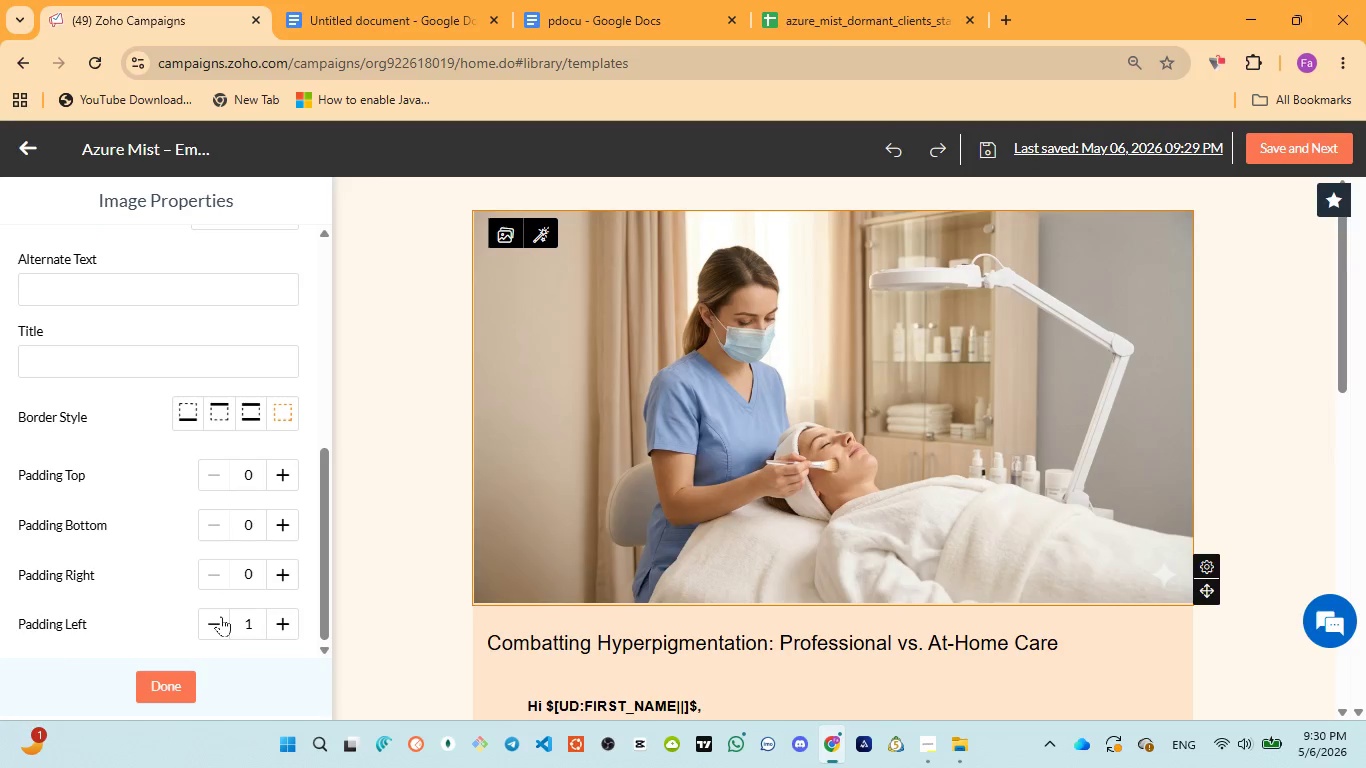 
triple_click([221, 616])
 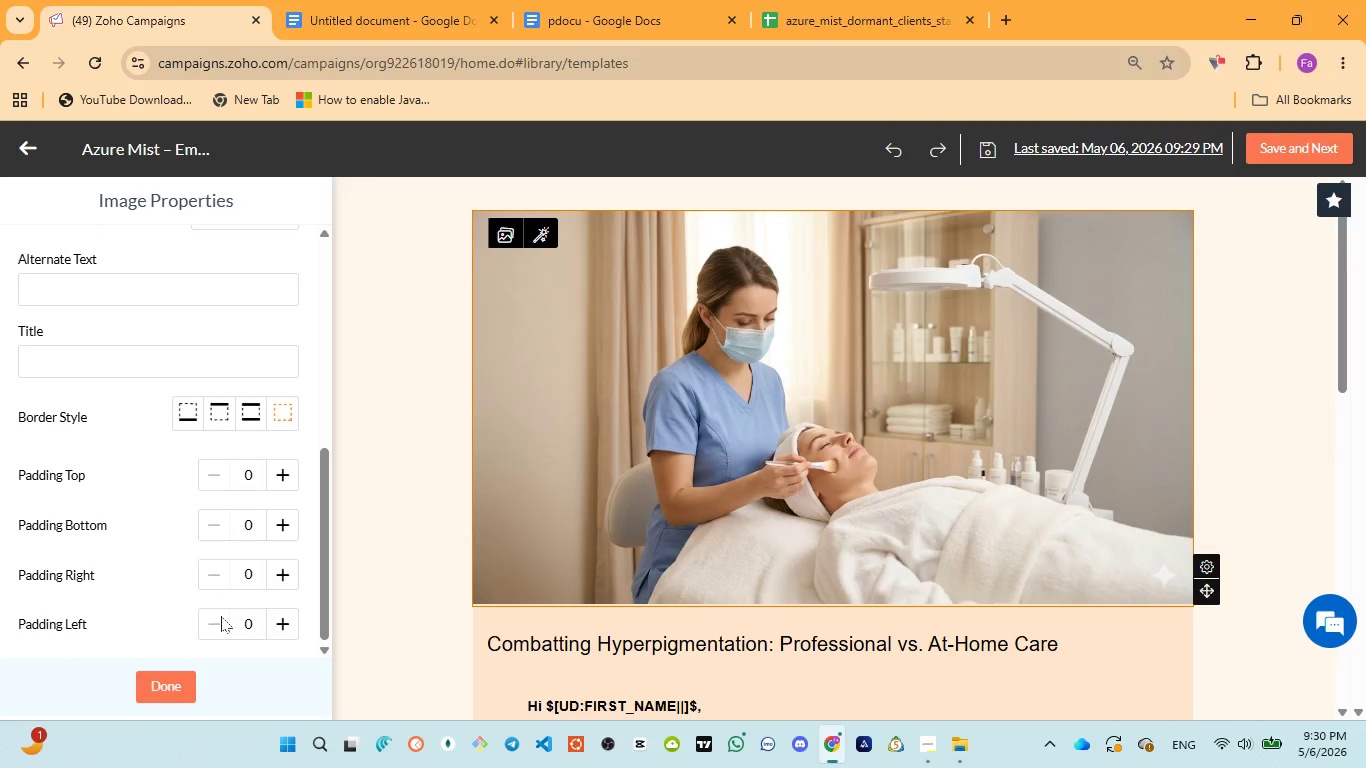 
triple_click([221, 616])
 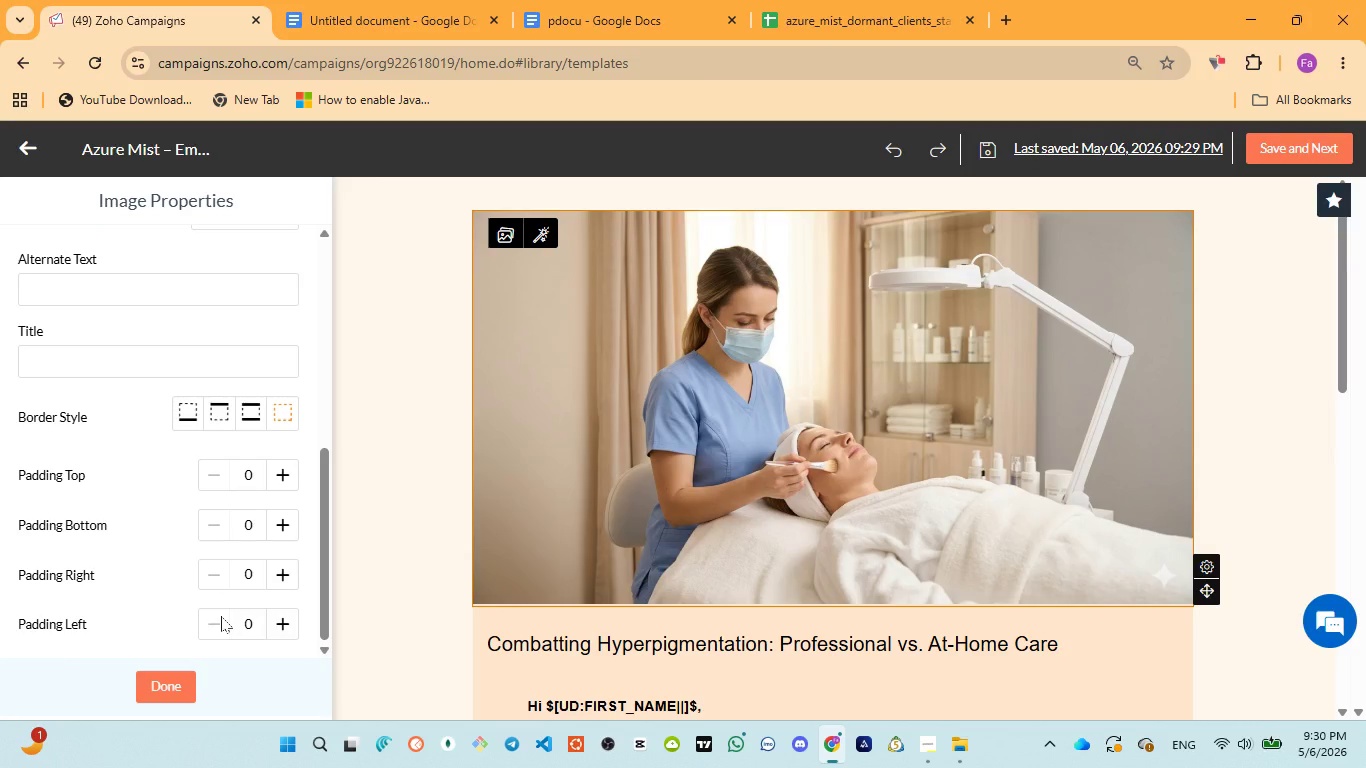 
triple_click([221, 616])
 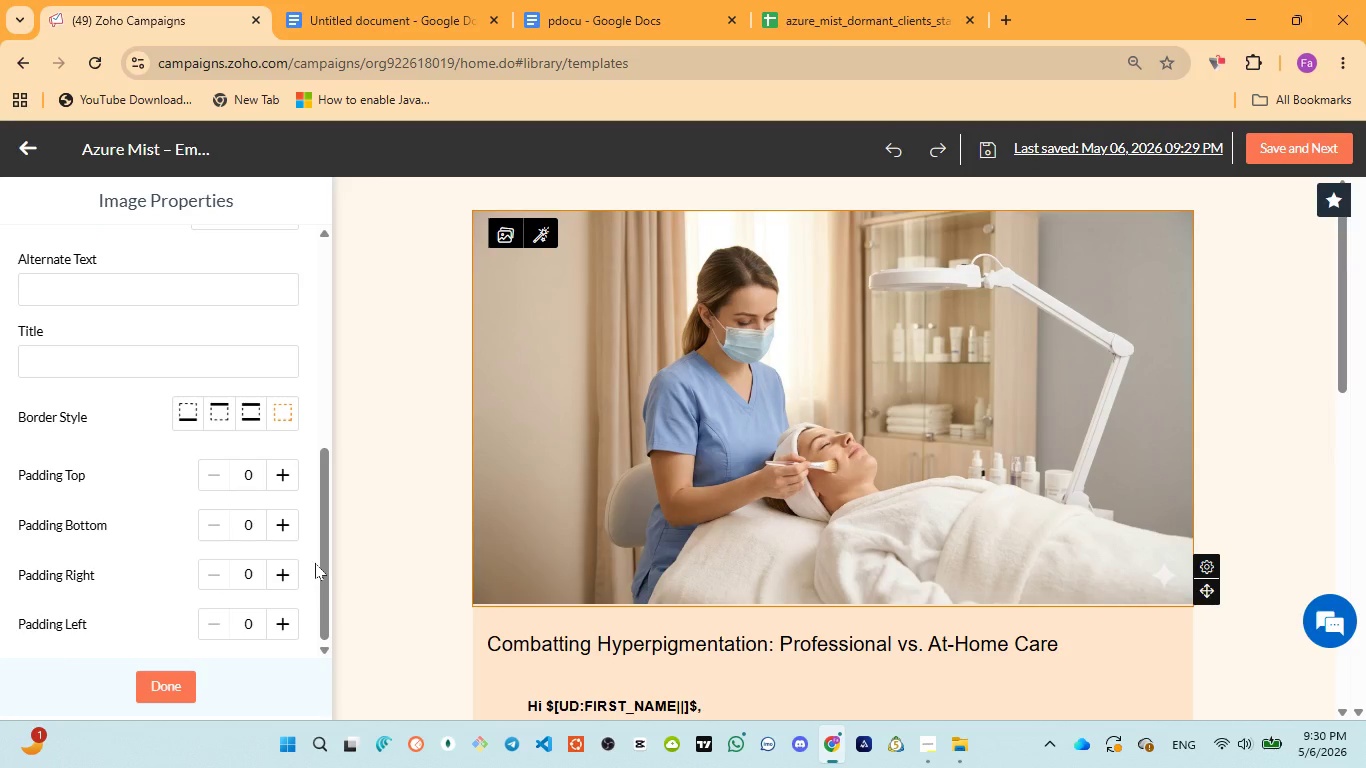 
scroll: coordinate [315, 563], scroll_direction: down, amount: 2.0
 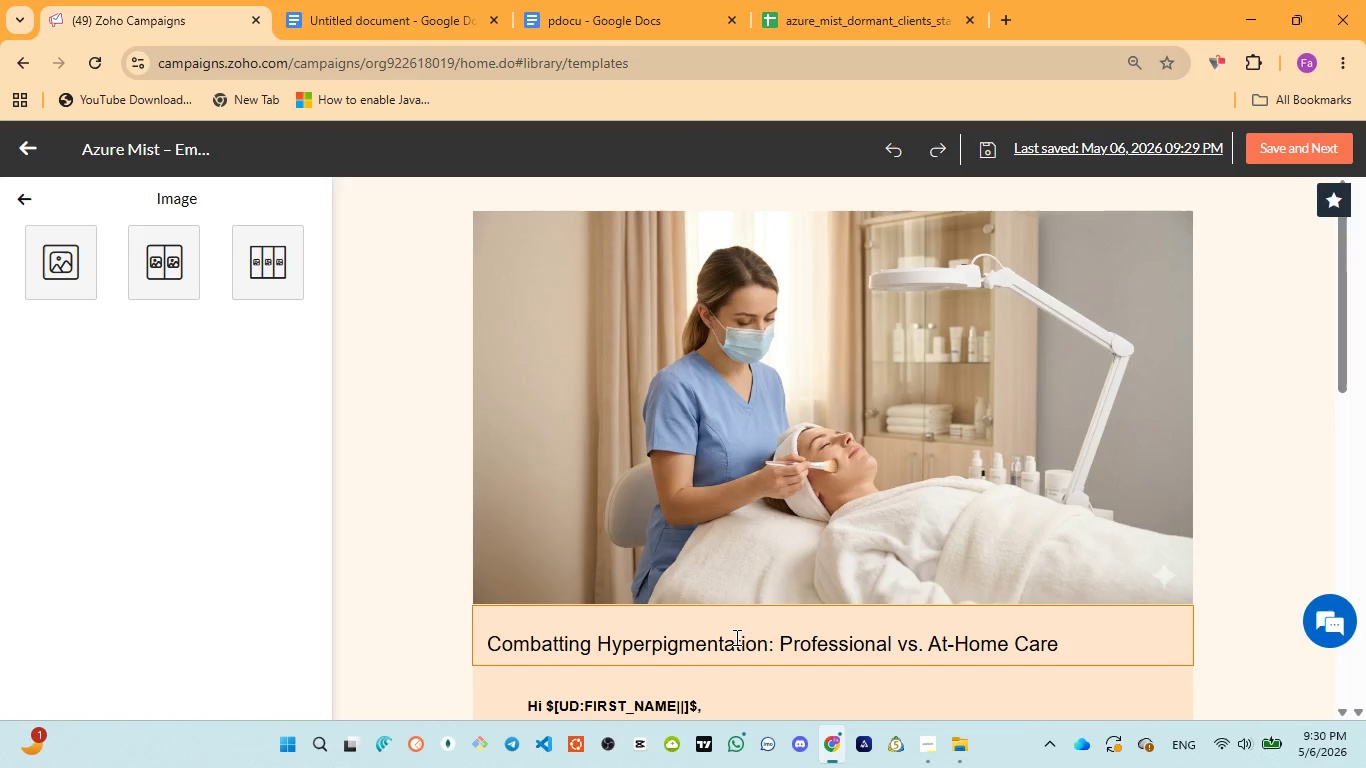 
wait(5.45)
 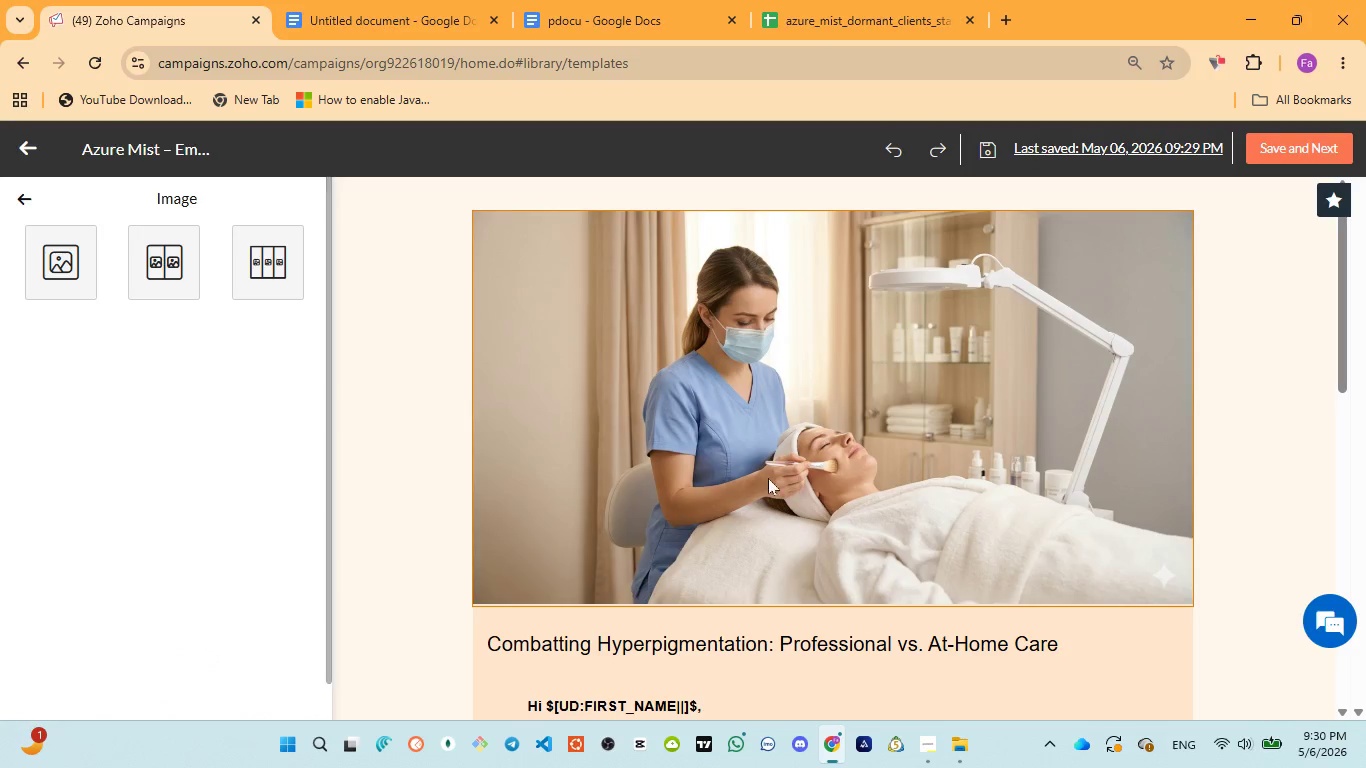 
scroll: coordinate [776, 628], scroll_direction: down, amount: 2.0
 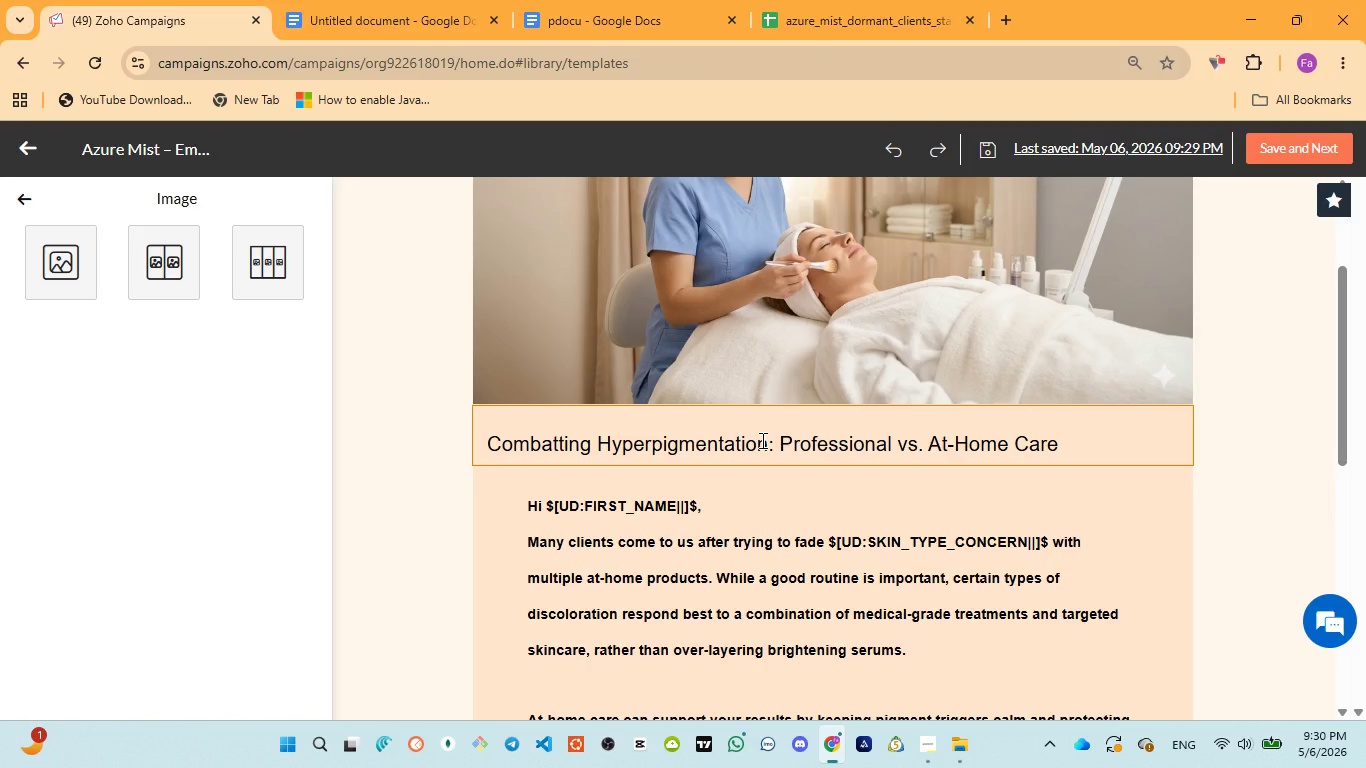 
left_click([761, 440])
 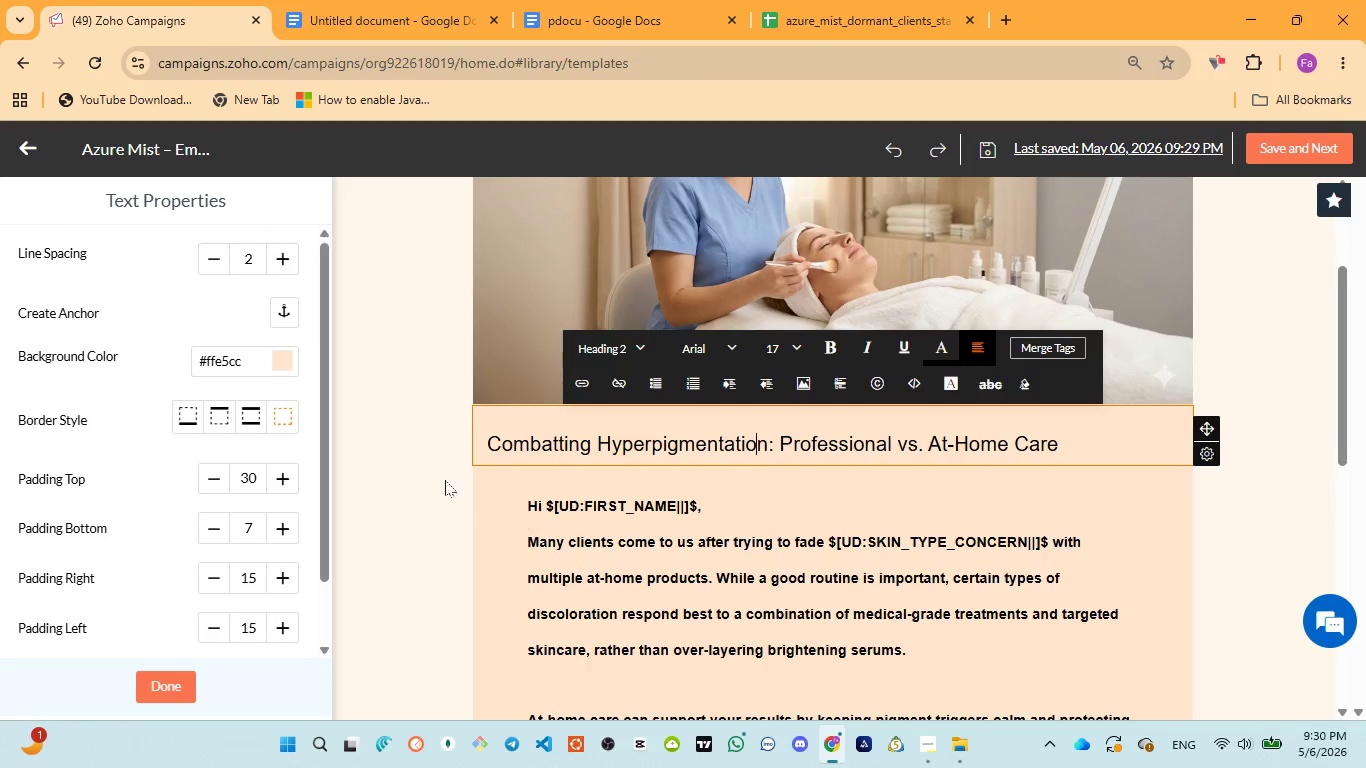 
left_click([437, 478])
 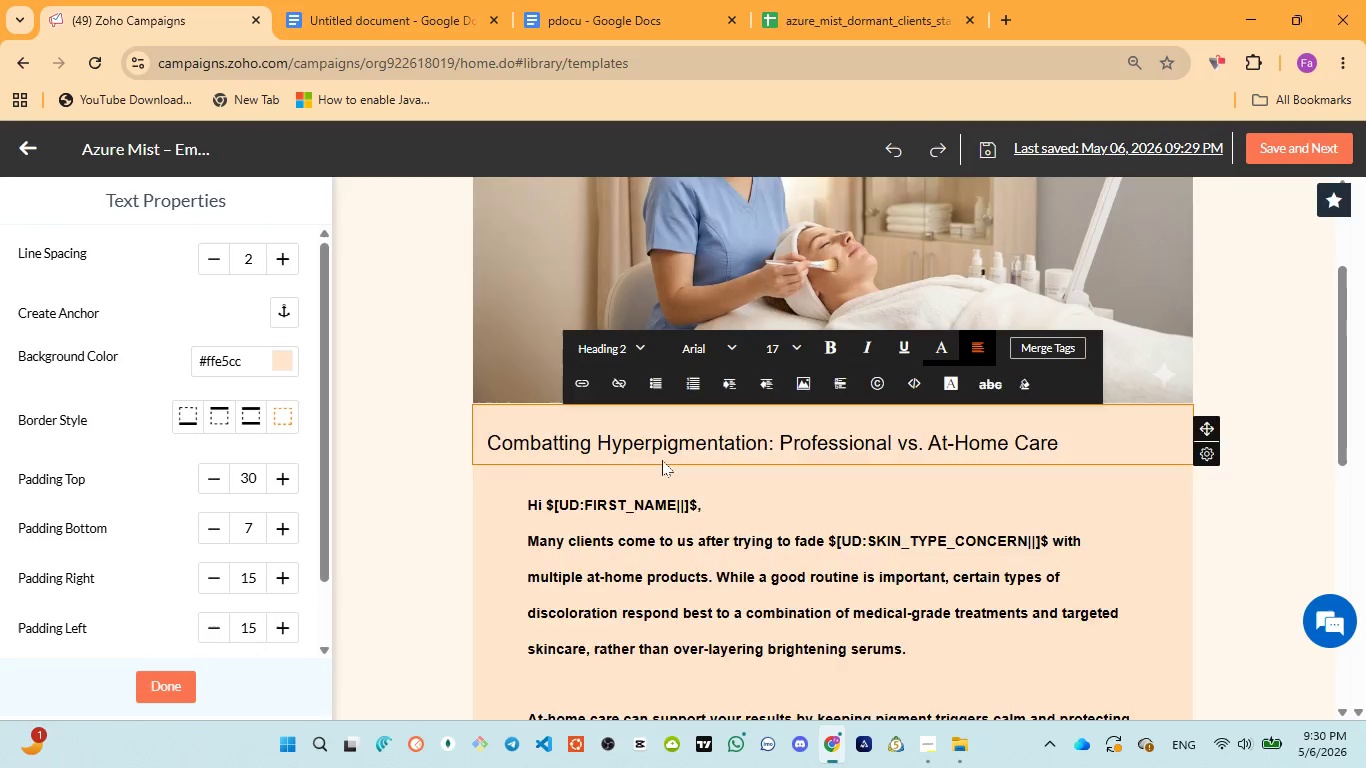 
scroll: coordinate [663, 460], scroll_direction: down, amount: 4.0
 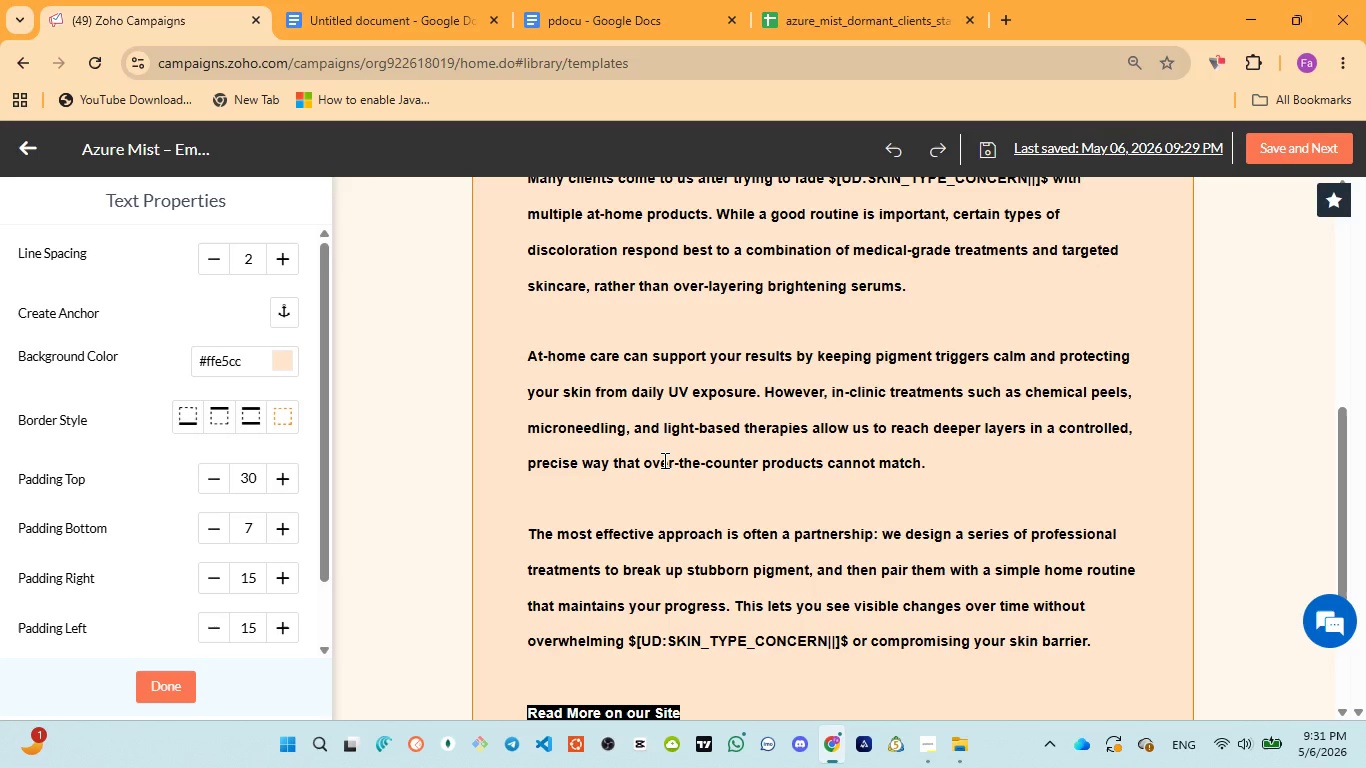 
wait(31.18)
 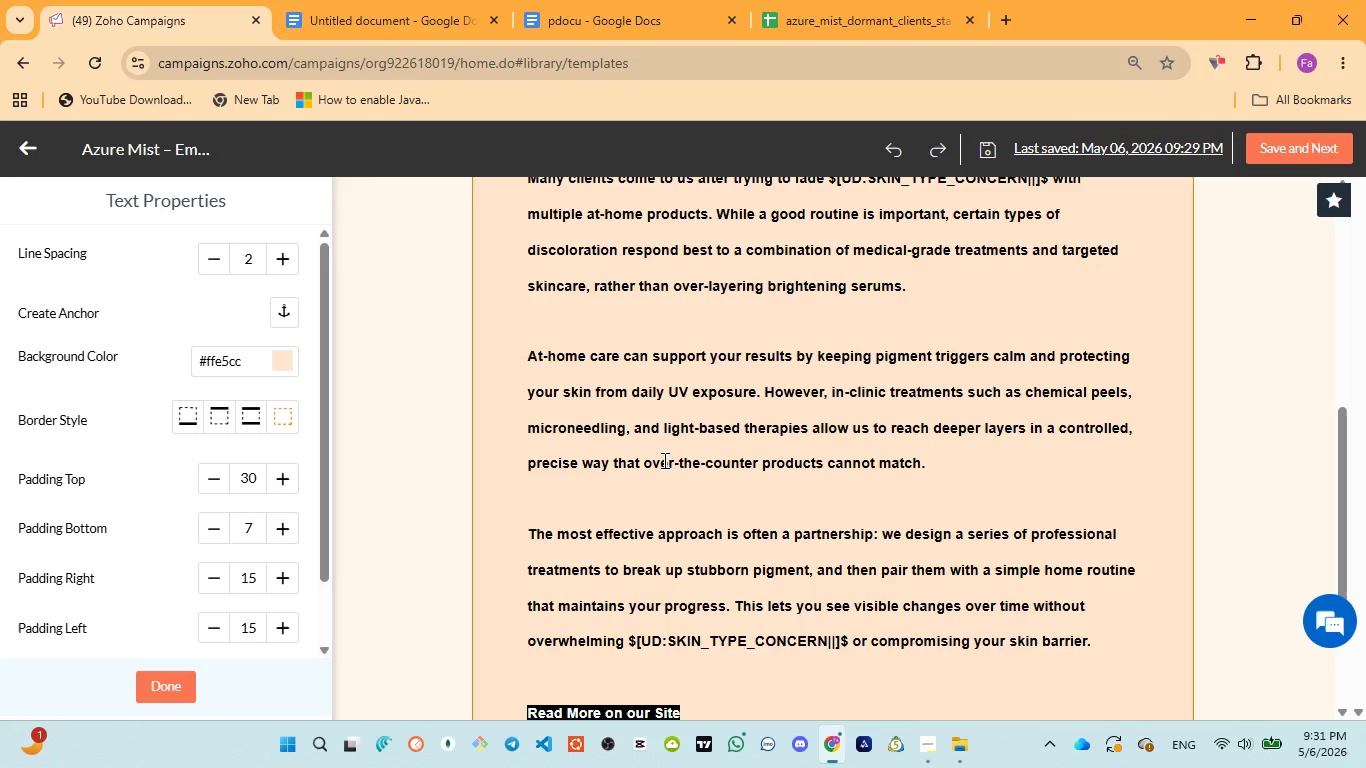 
left_click([925, 625])